 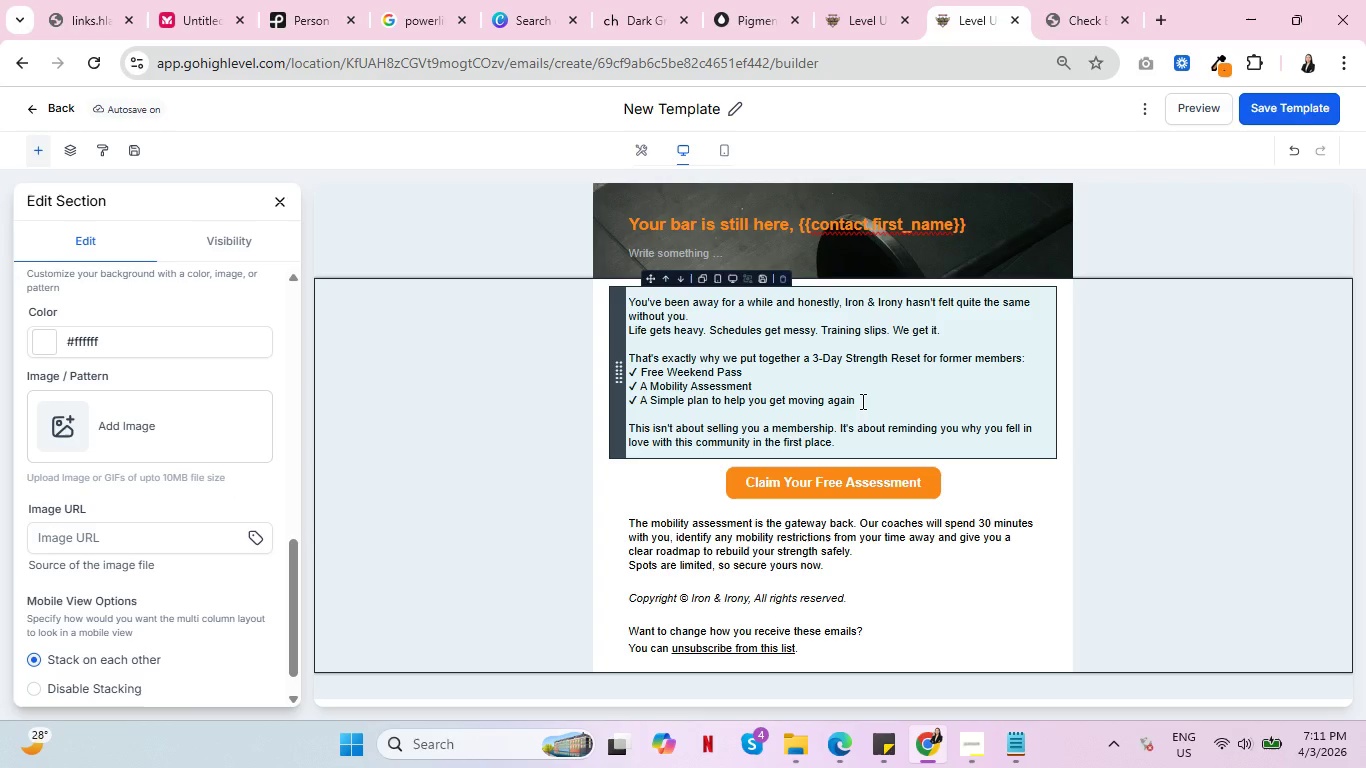 
key(Control+ControlLeft)
 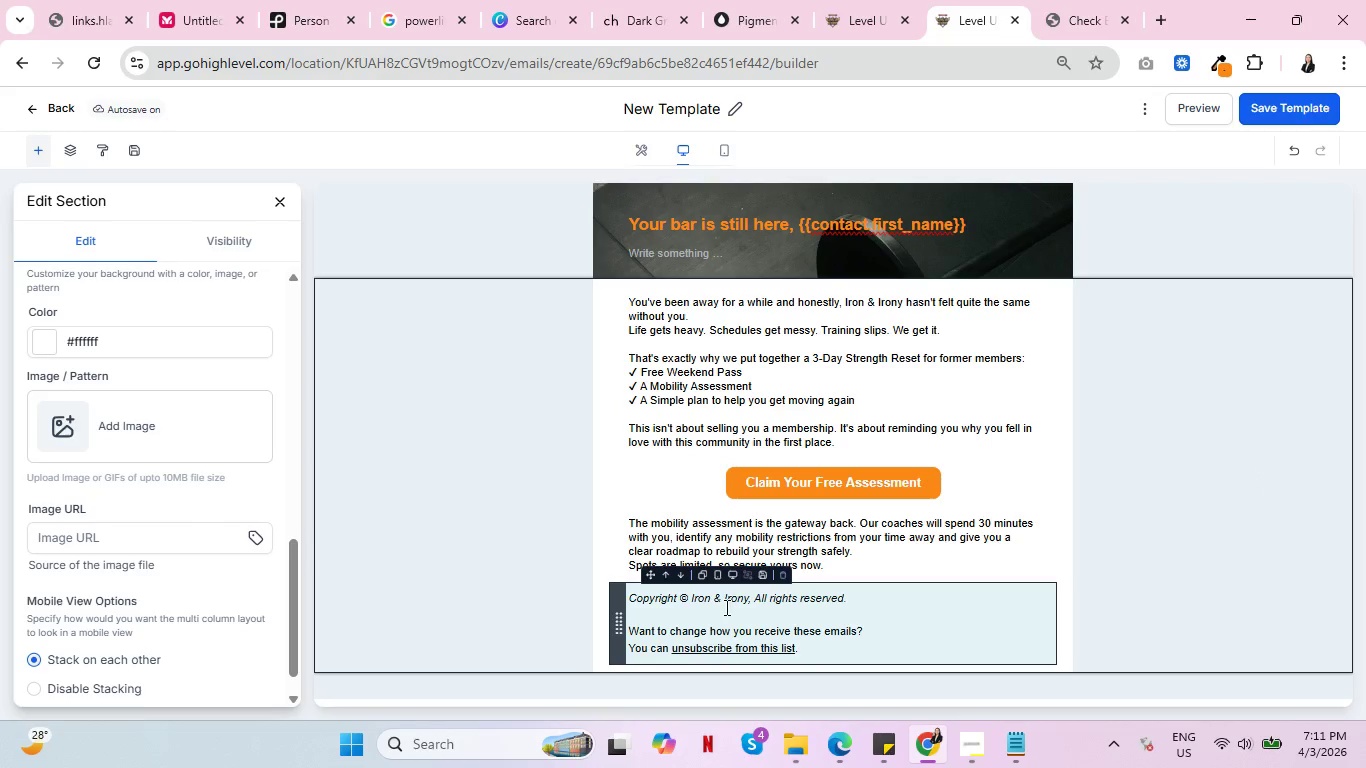 
double_click([728, 600])
 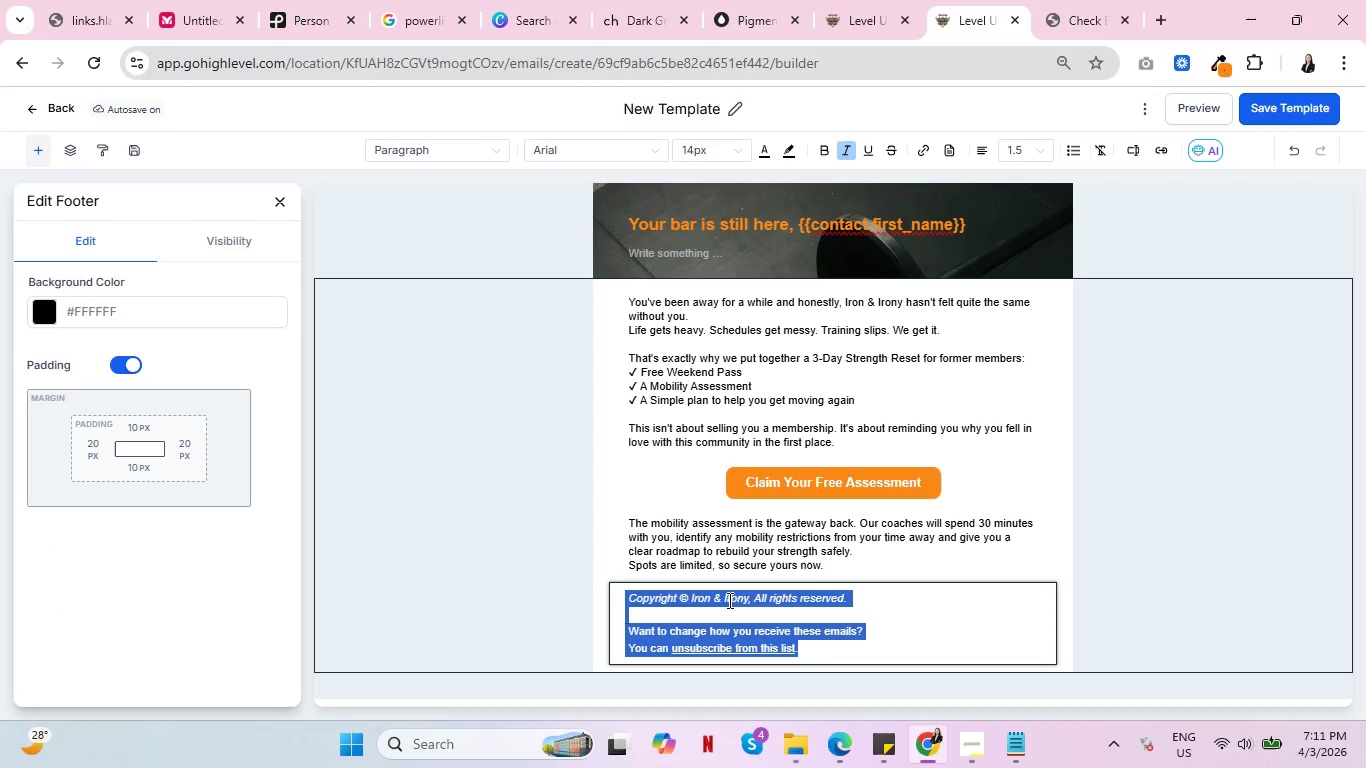 
triple_click([728, 600])
 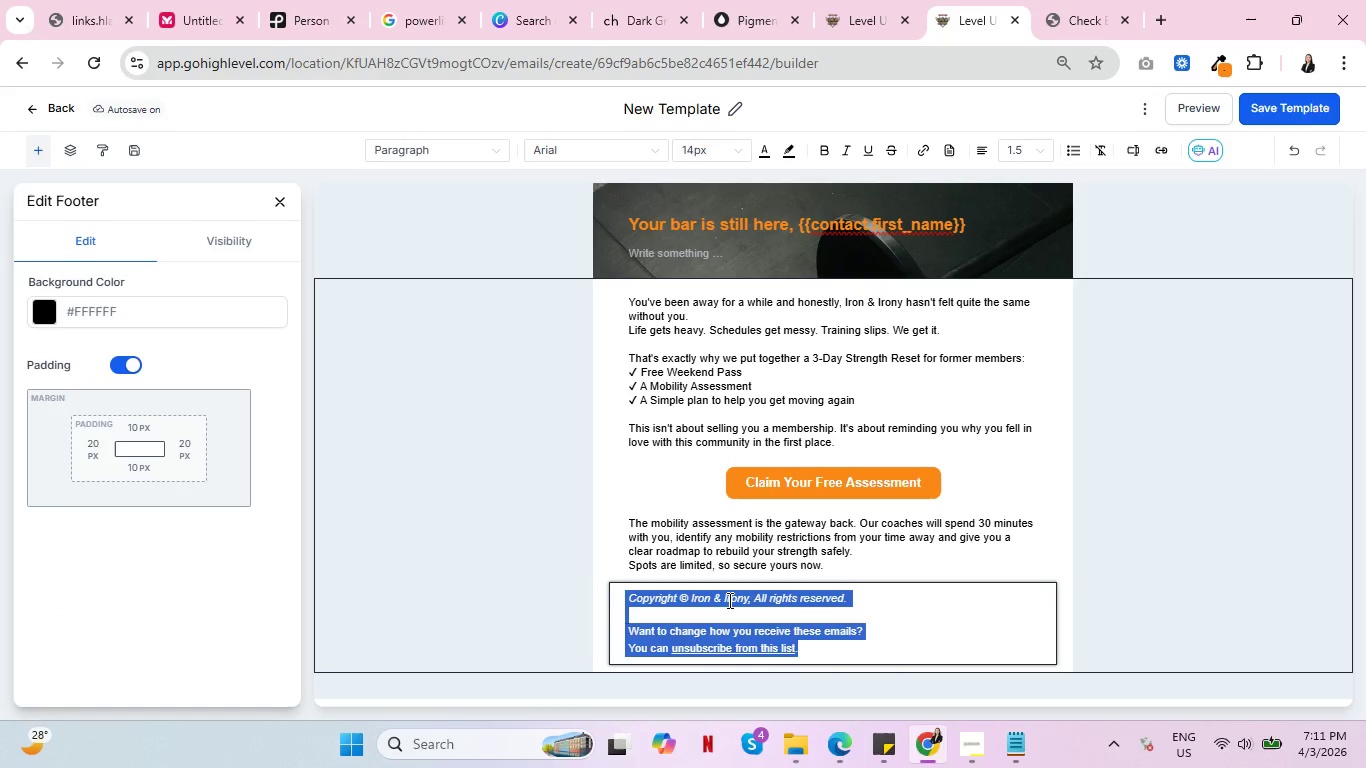 
left_click([728, 600])
 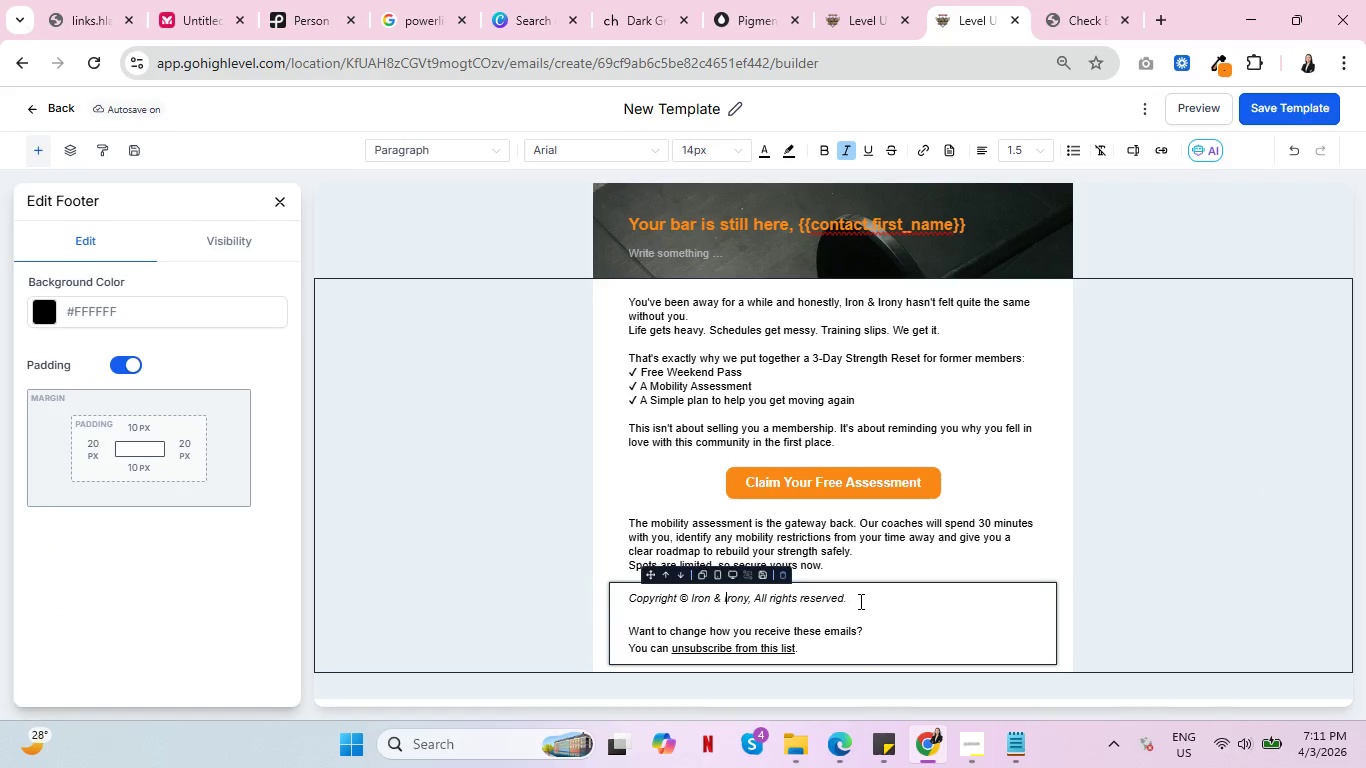 
left_click_drag(start_coordinate=[859, 601], to_coordinate=[626, 593])
 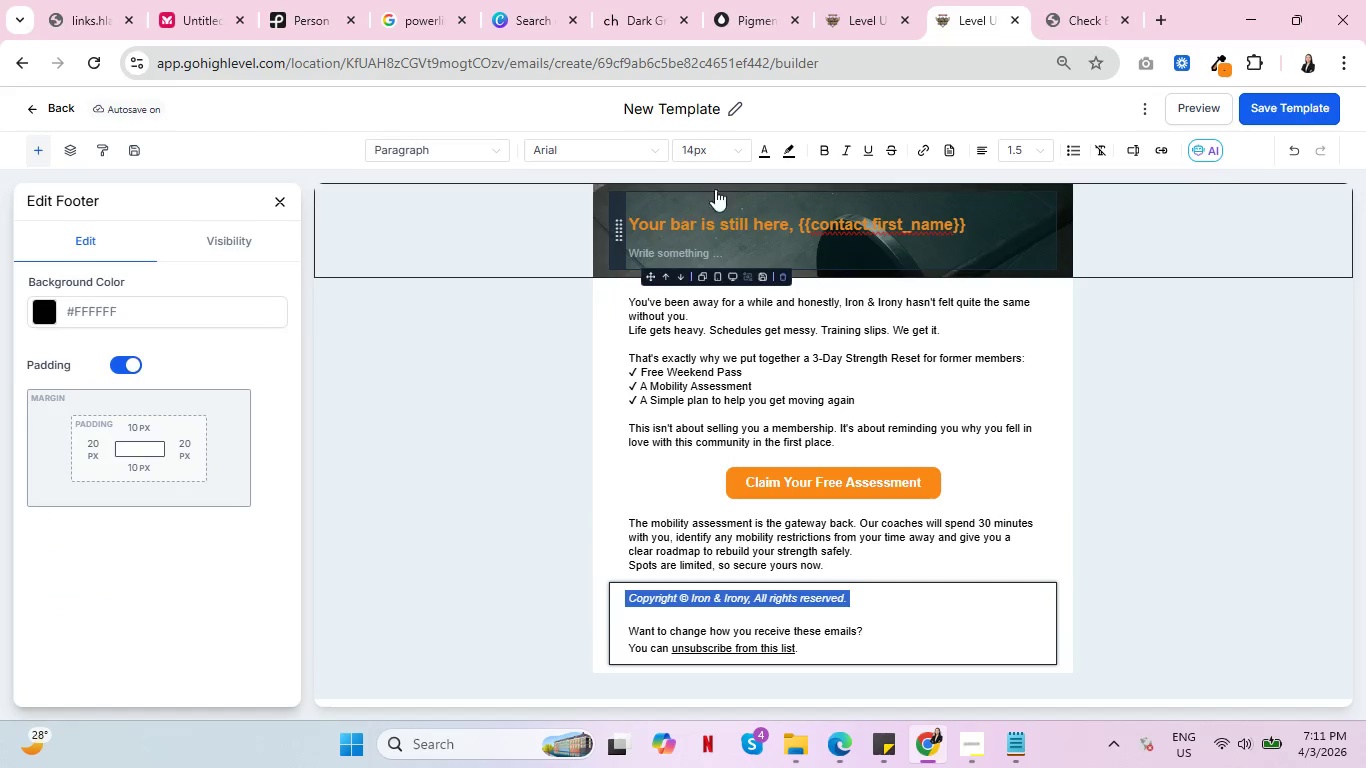 
left_click([742, 147])
 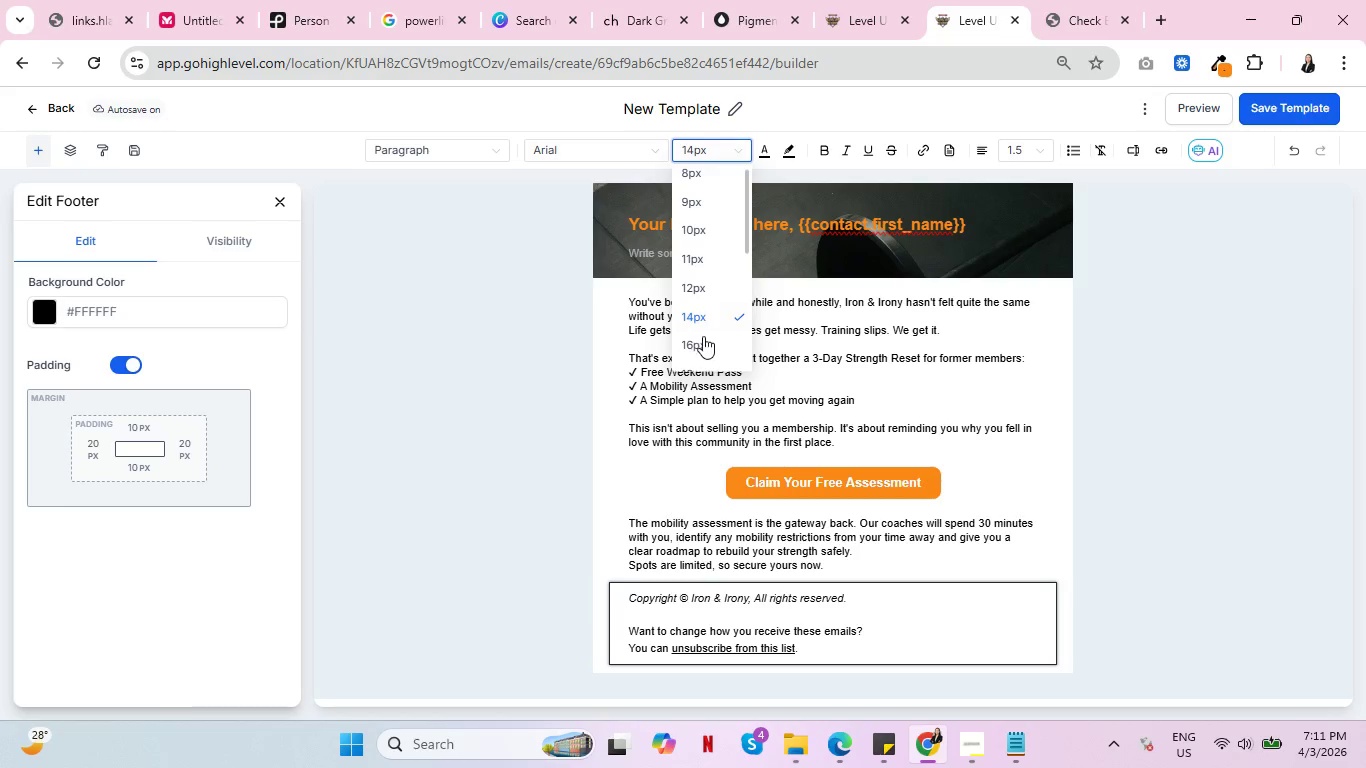 
left_click([698, 279])
 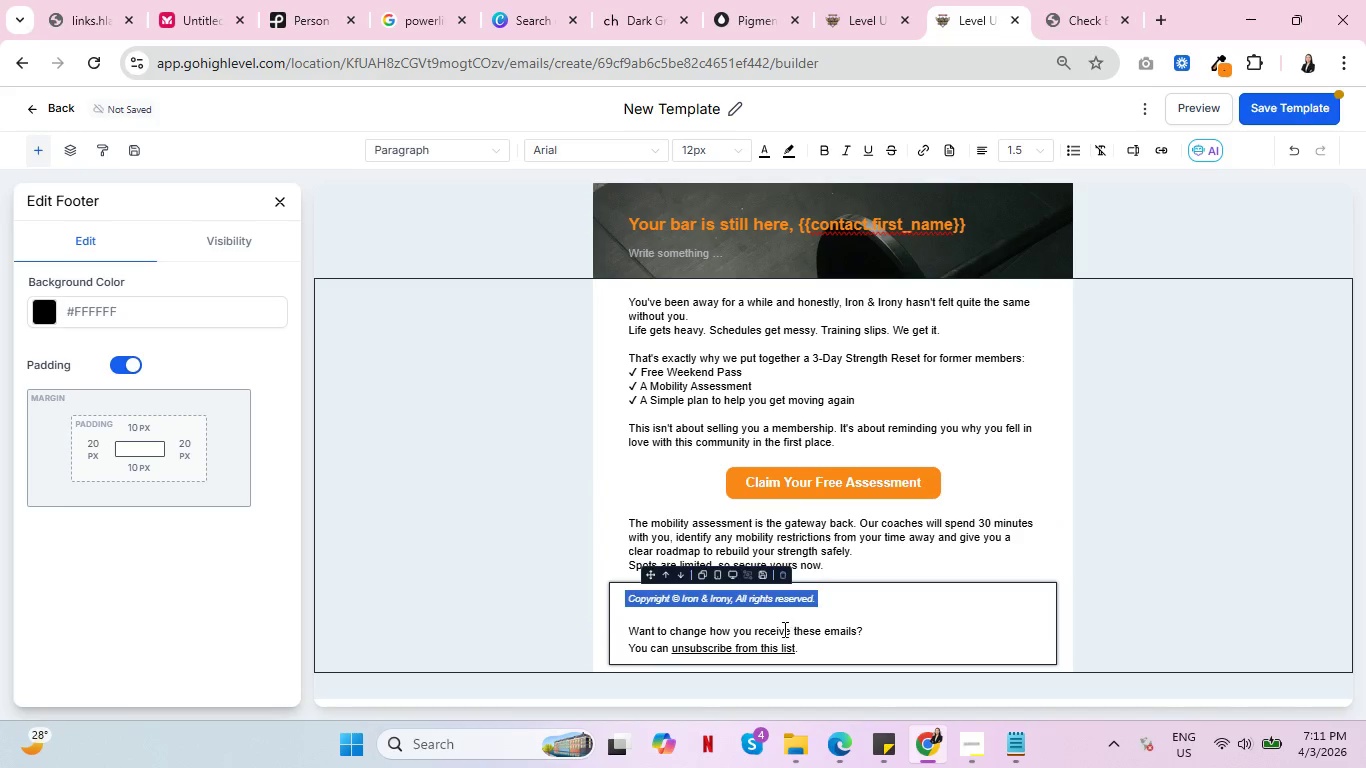 
left_click([780, 640])
 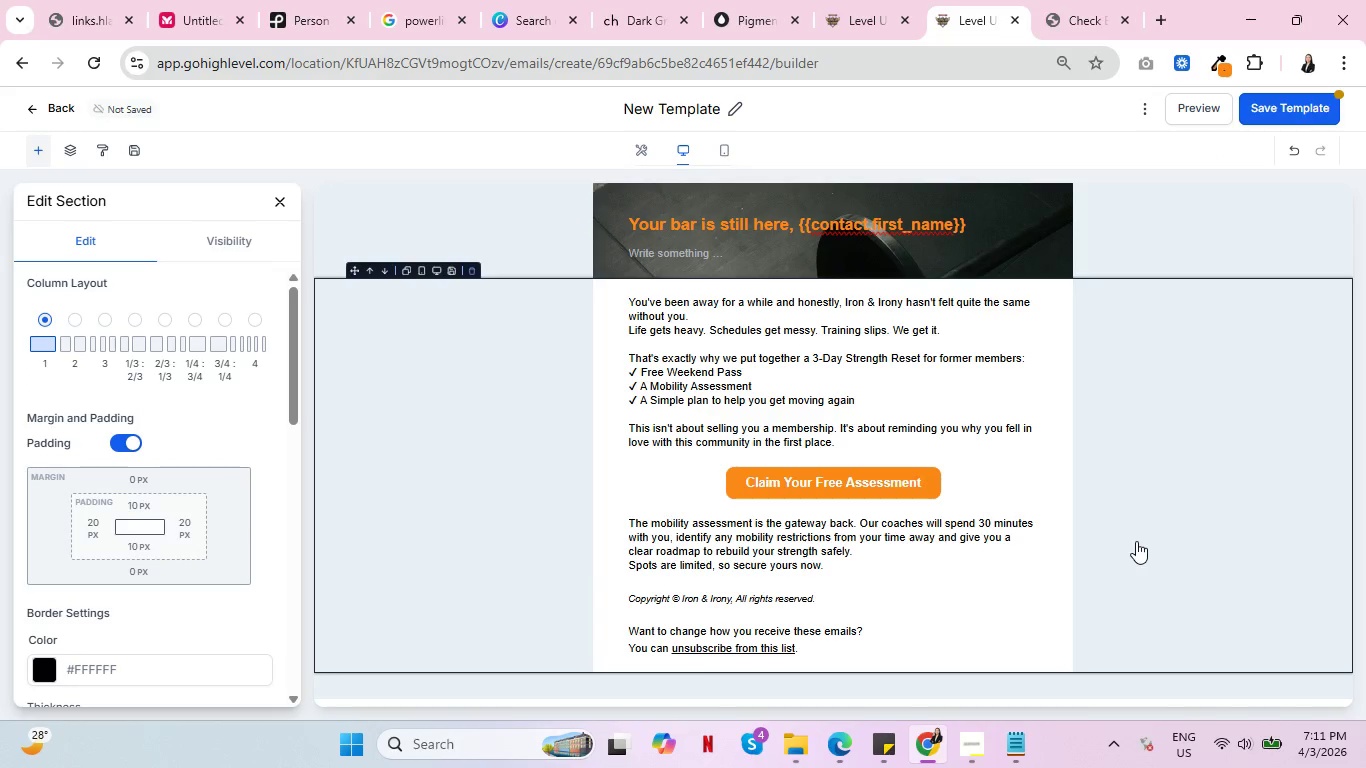 
left_click([879, 485])
 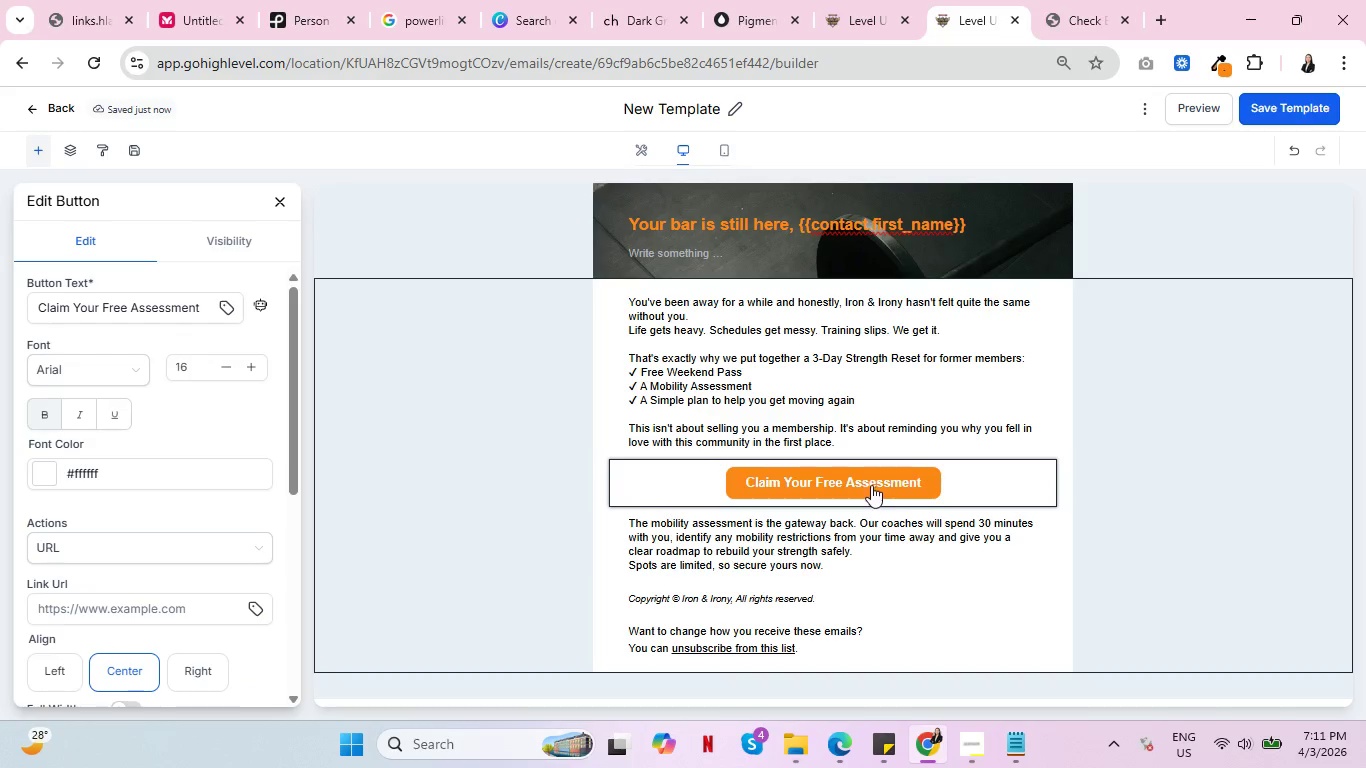 
left_click([857, 0])
 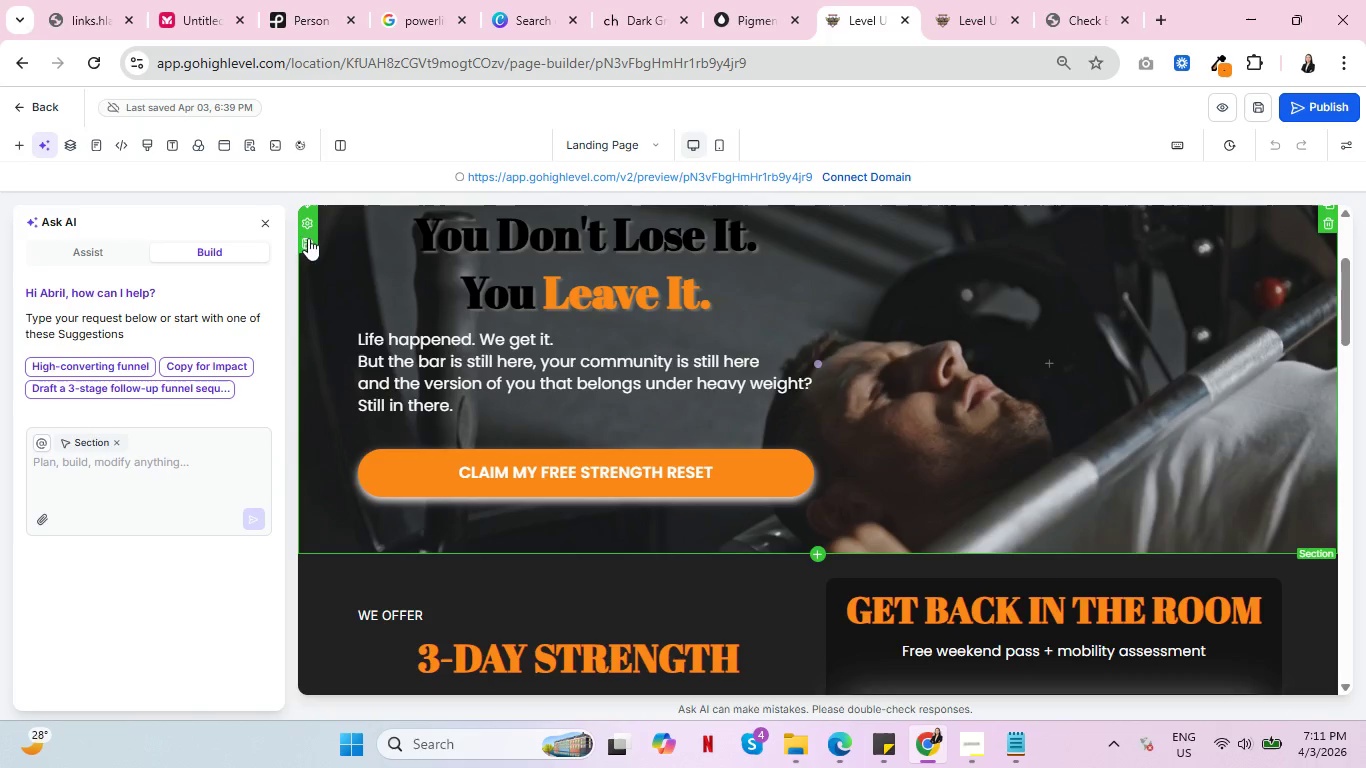 
left_click([263, 218])
 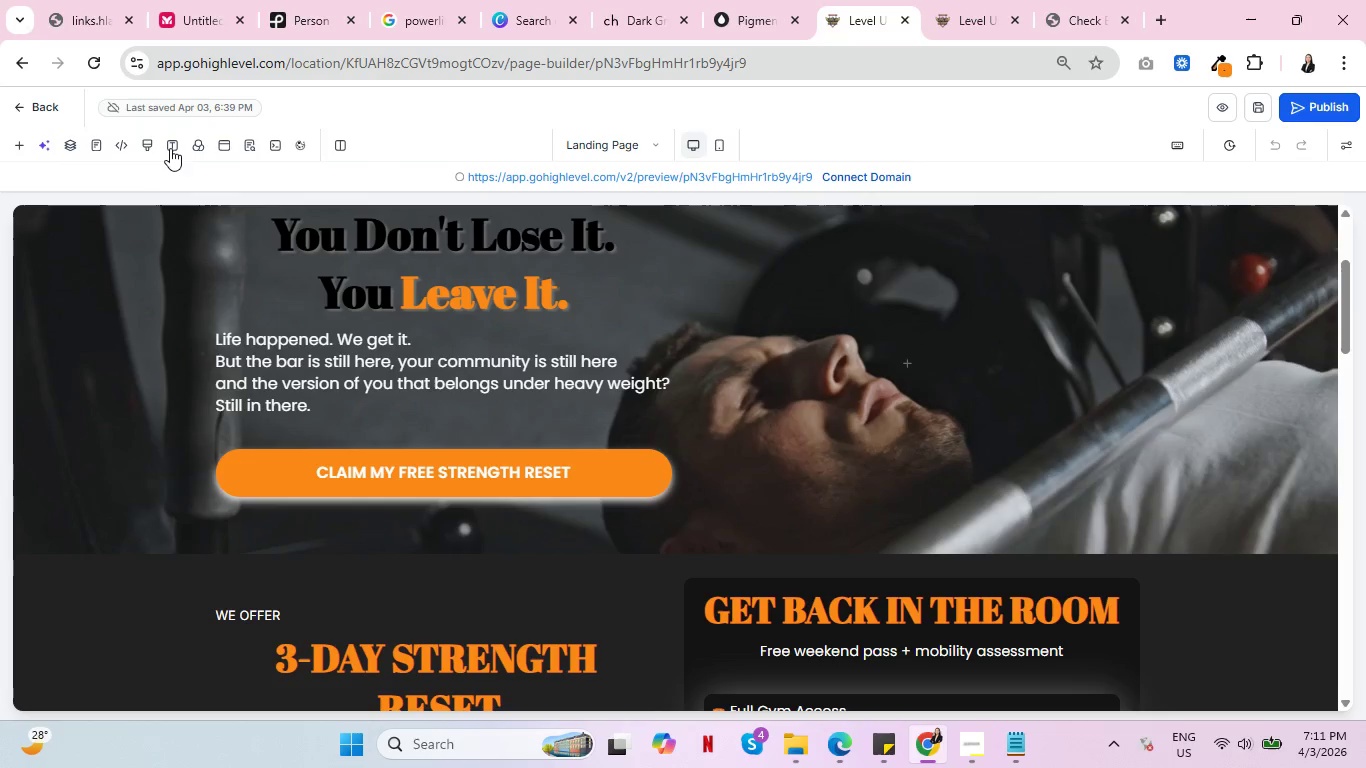 
left_click([36, 102])
 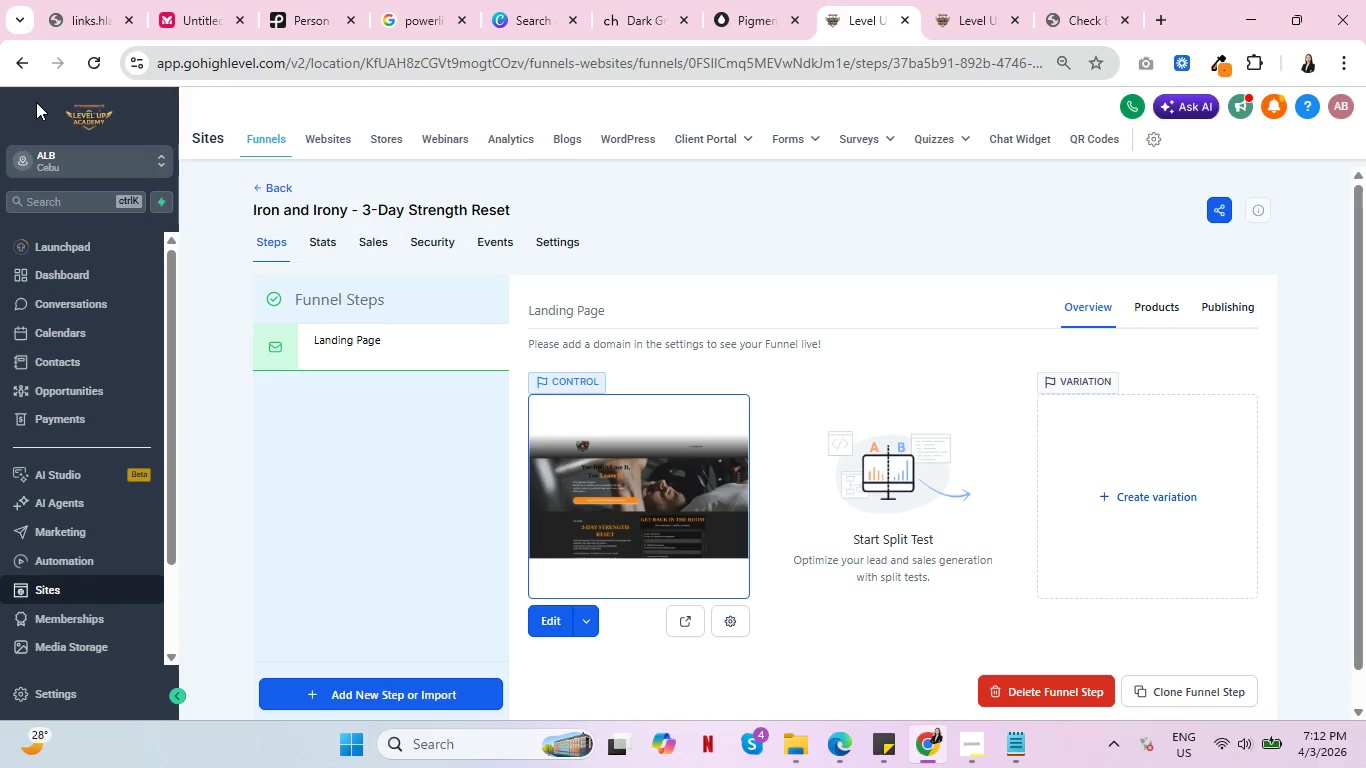 
left_click([561, 248])
 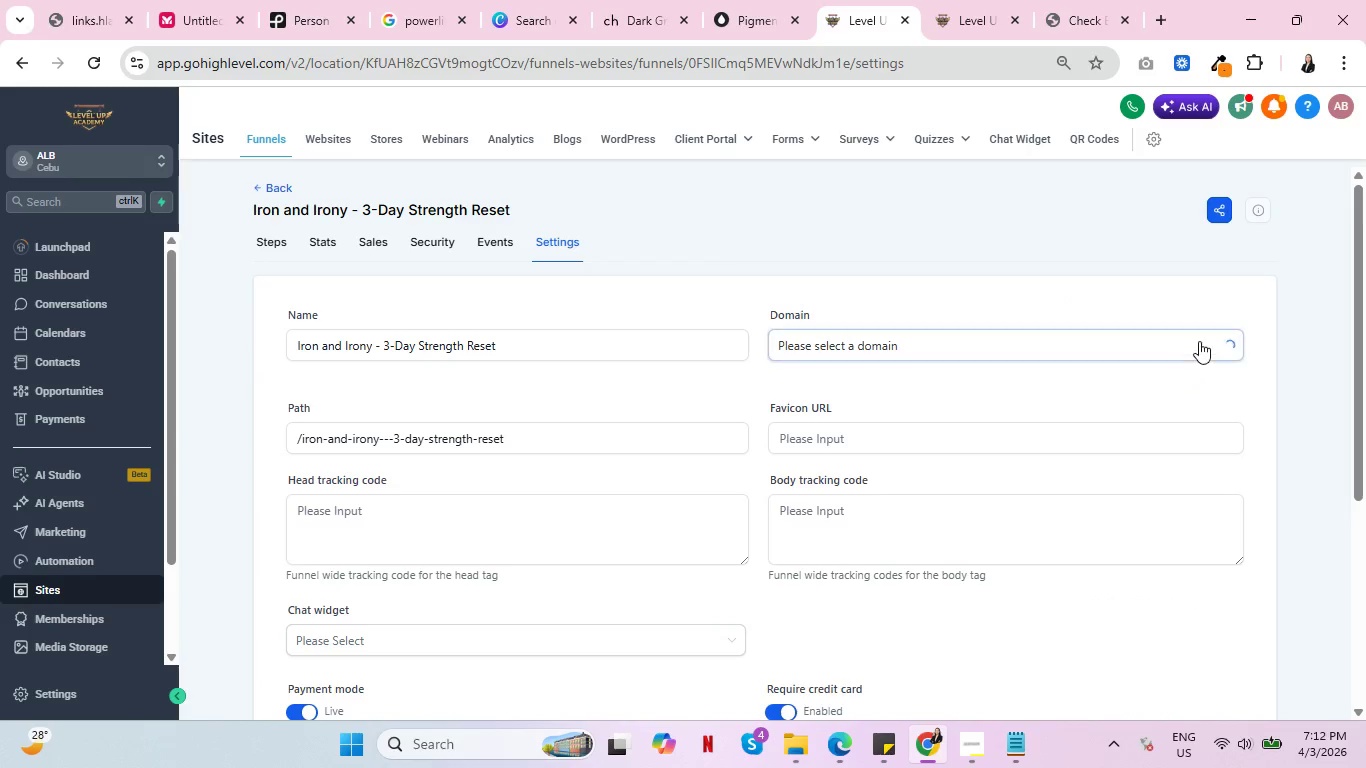 
left_click([1197, 341])
 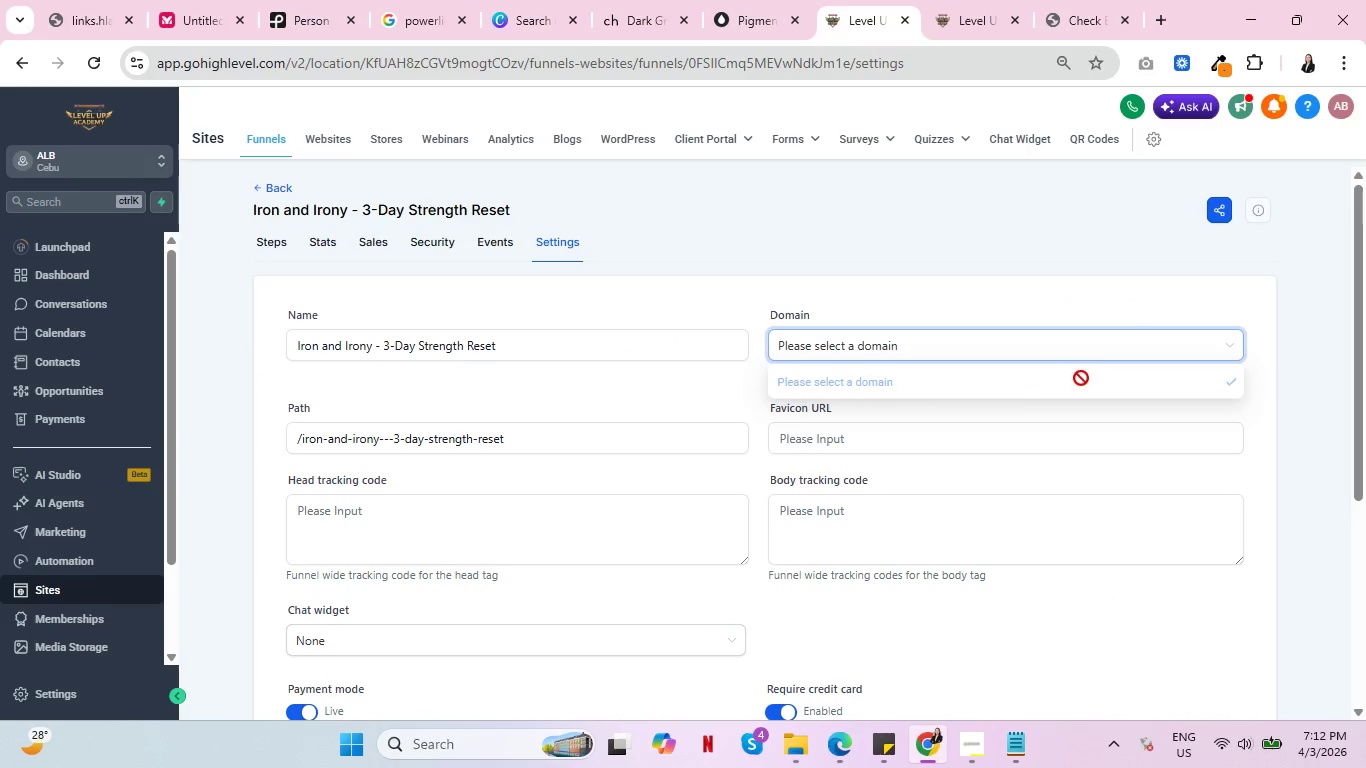 
left_click([1078, 383])
 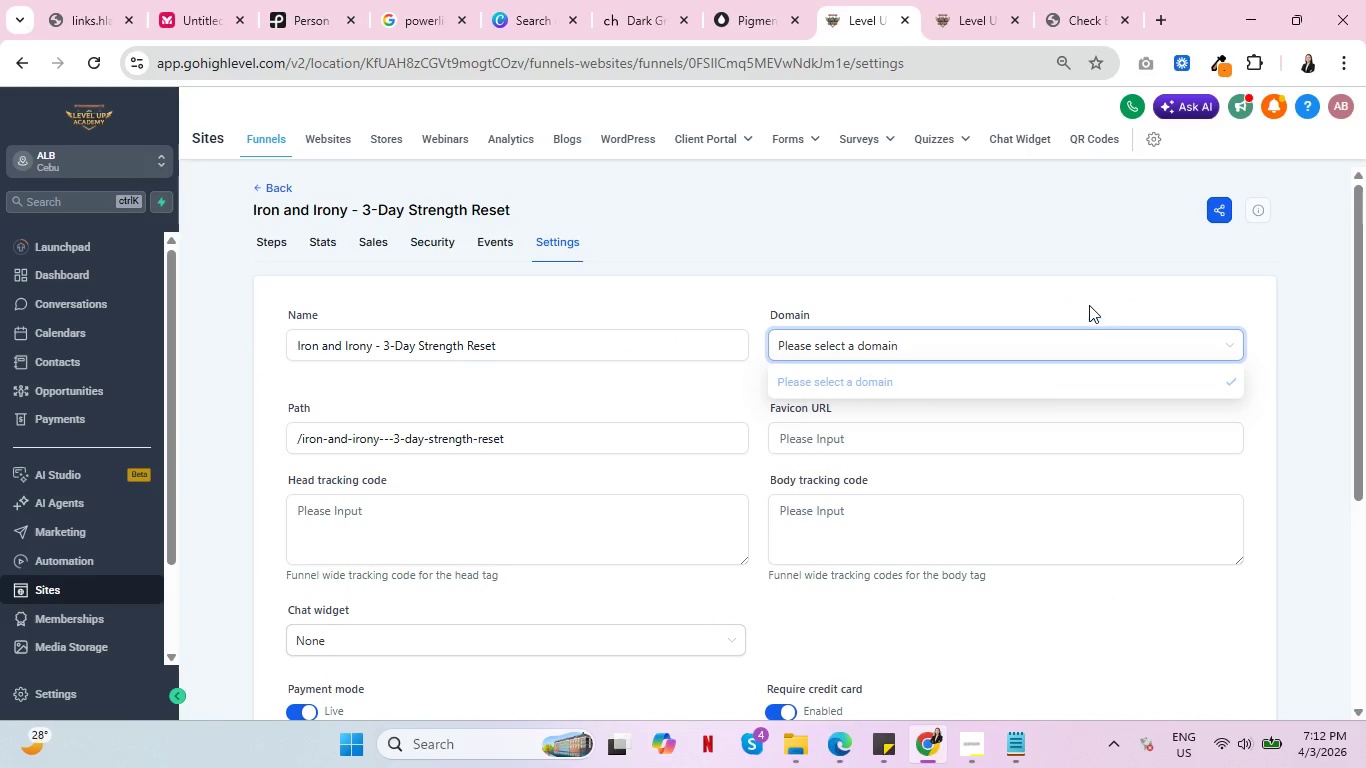 
left_click([1089, 305])
 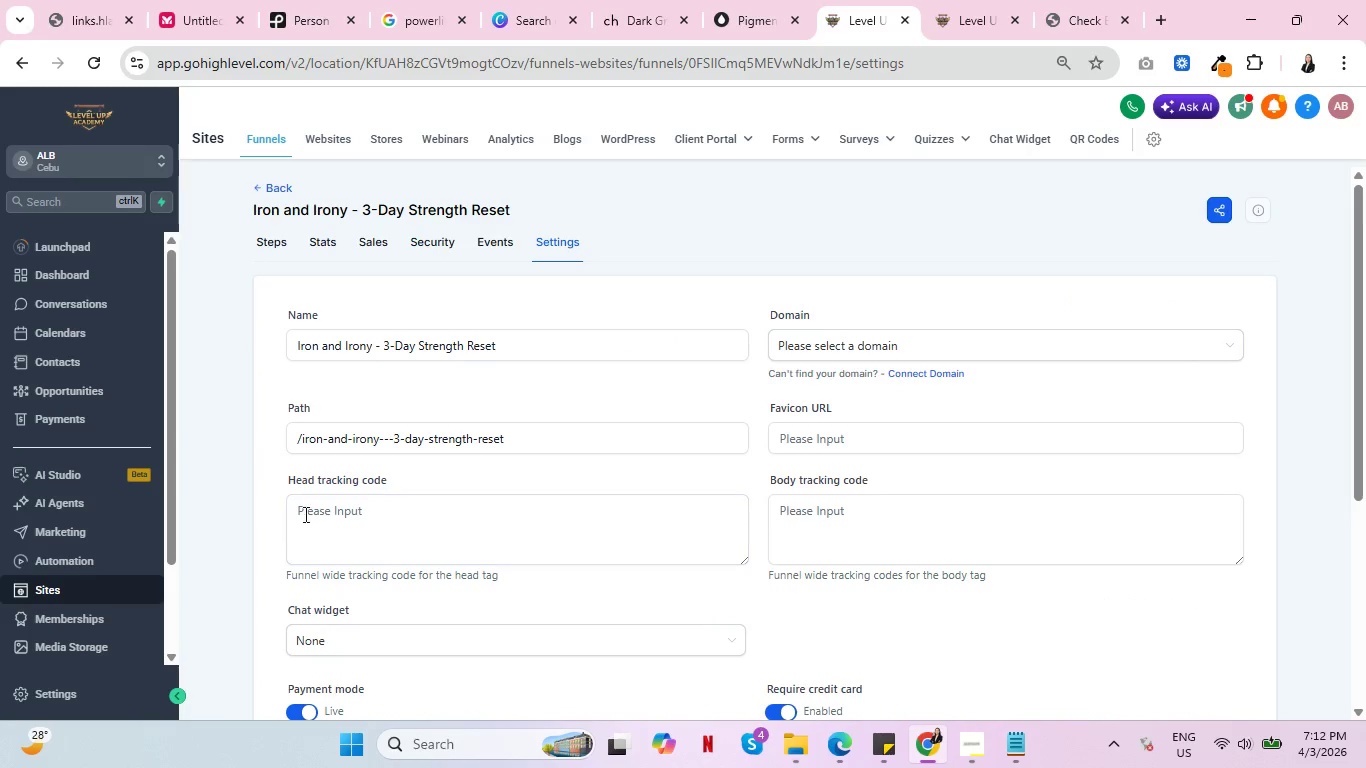 
scroll: coordinate [431, 483], scroll_direction: down, amount: 1.0
 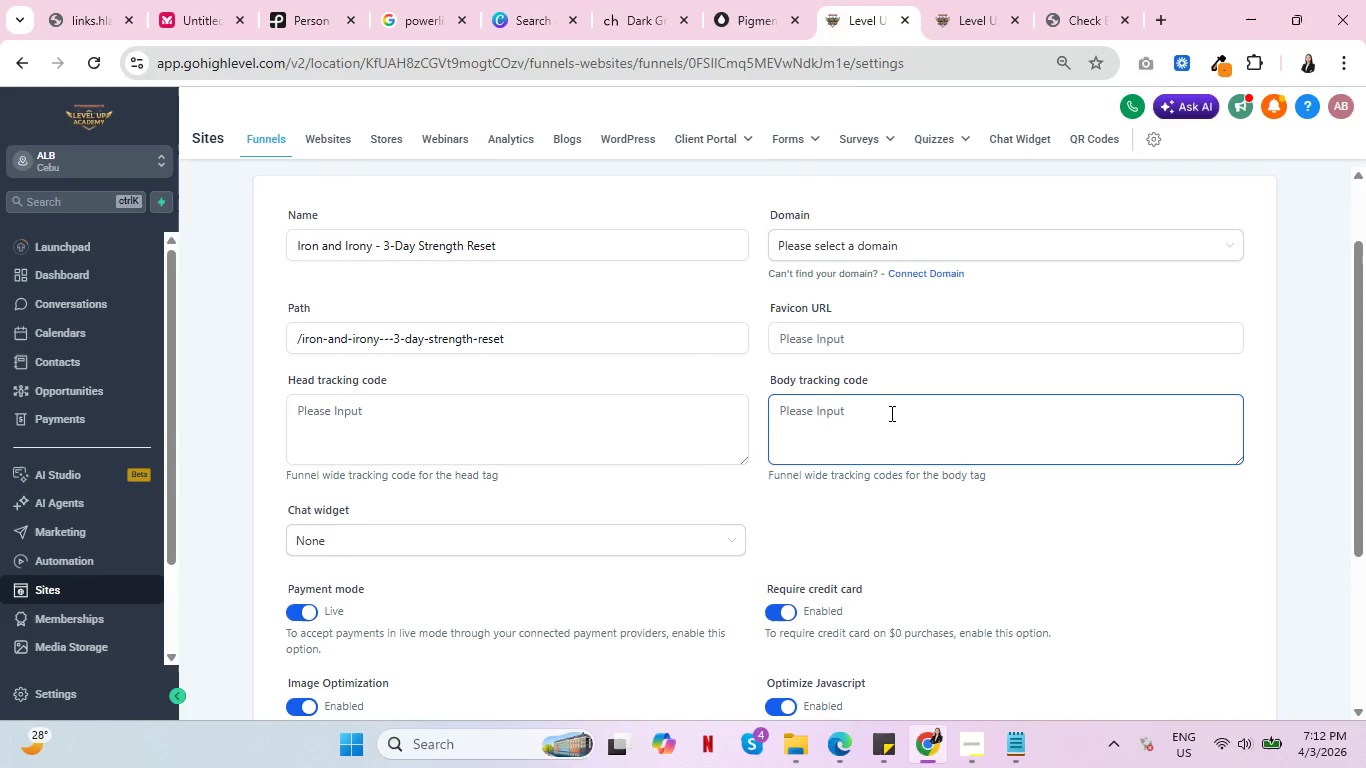 
scroll: coordinate [884, 417], scroll_direction: up, amount: 1.0
 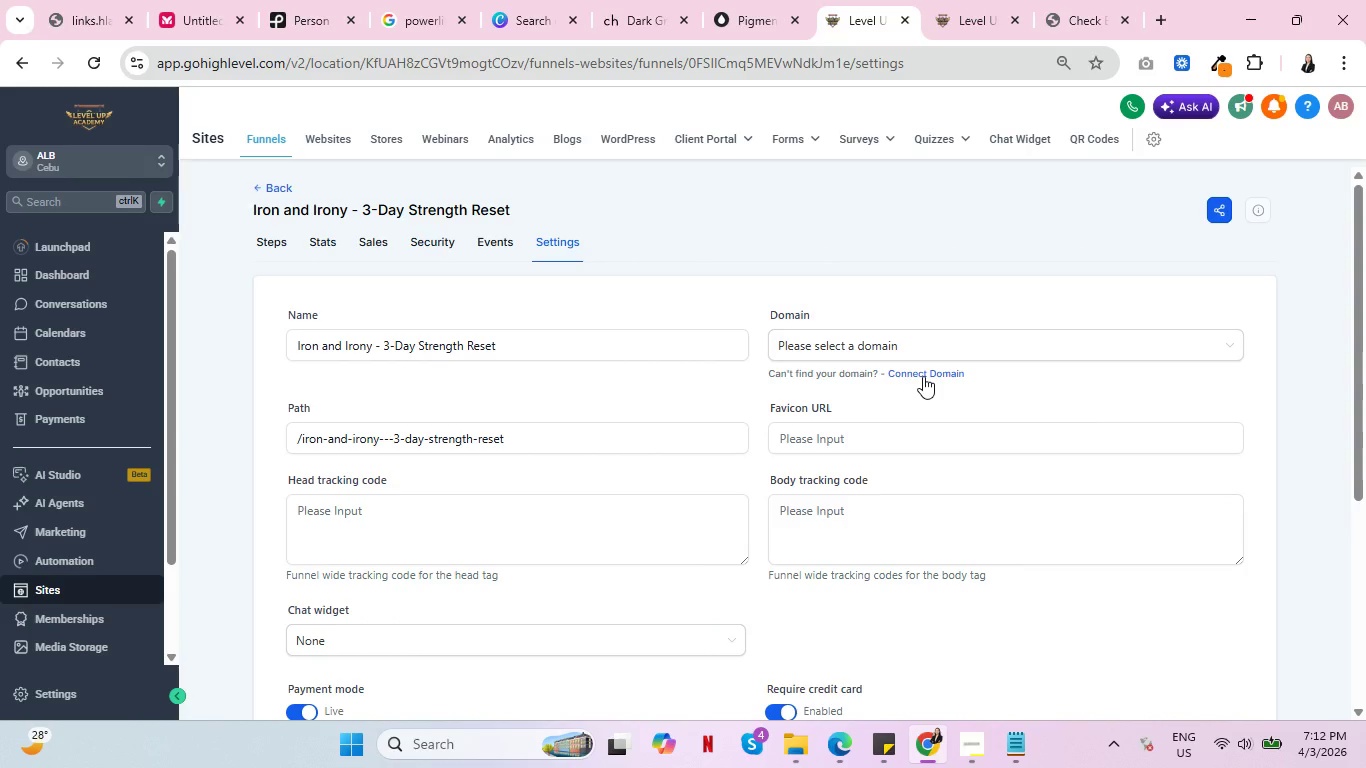 
left_click([923, 376])
 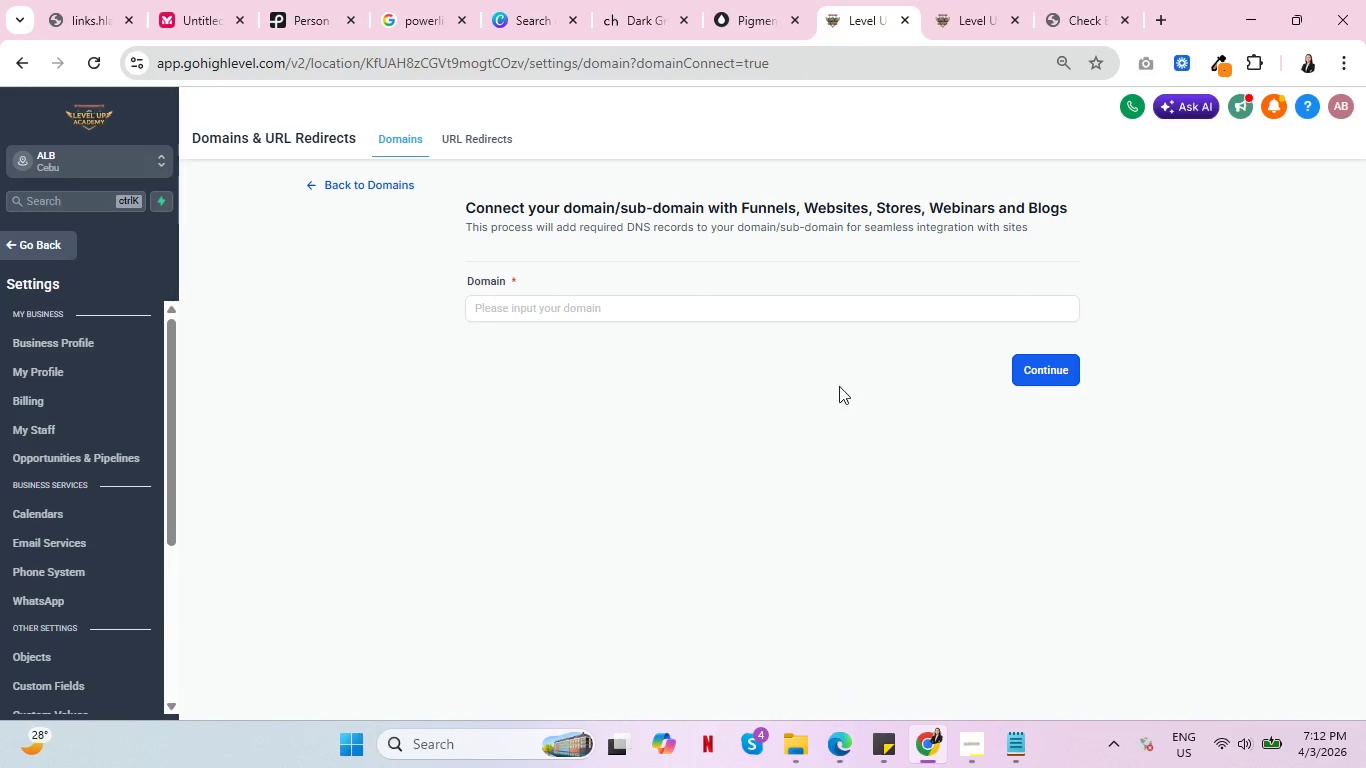 
left_click([814, 322])
 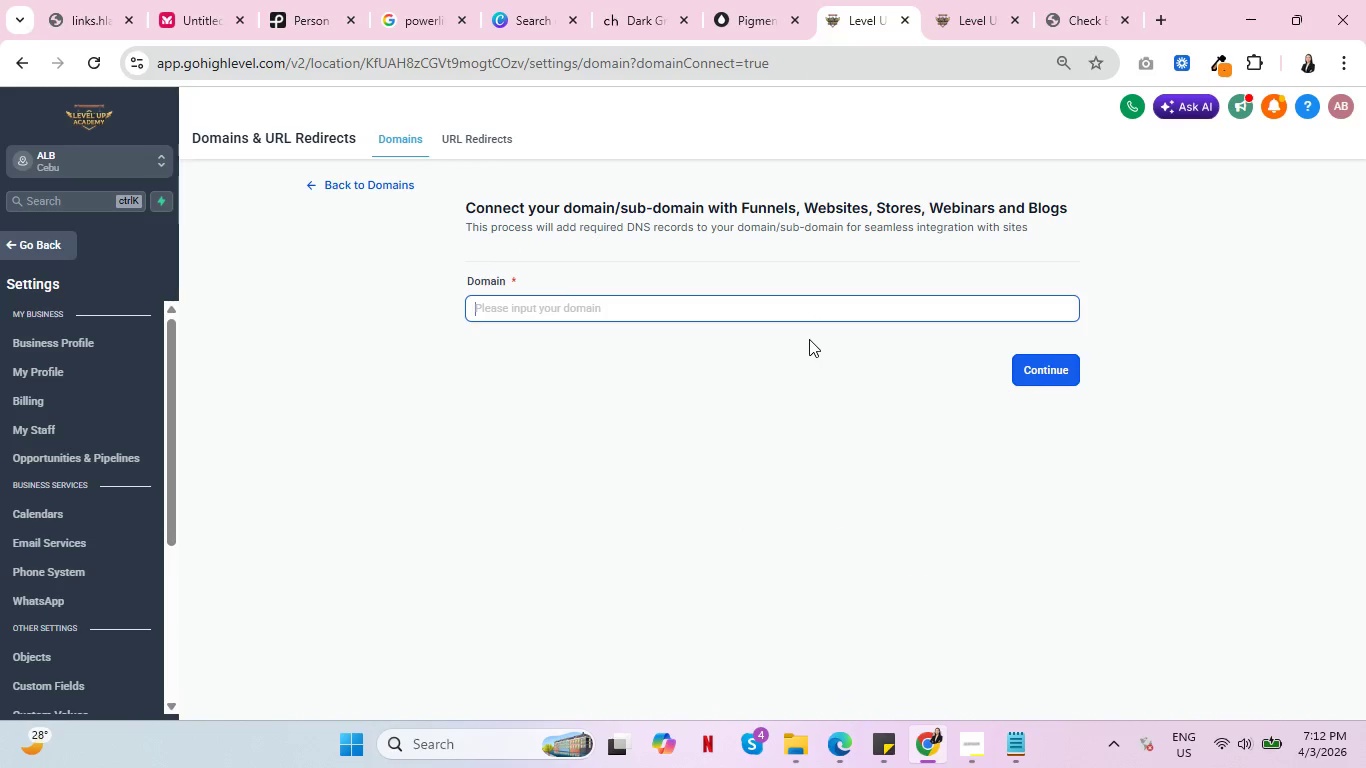 
wait(9.22)
 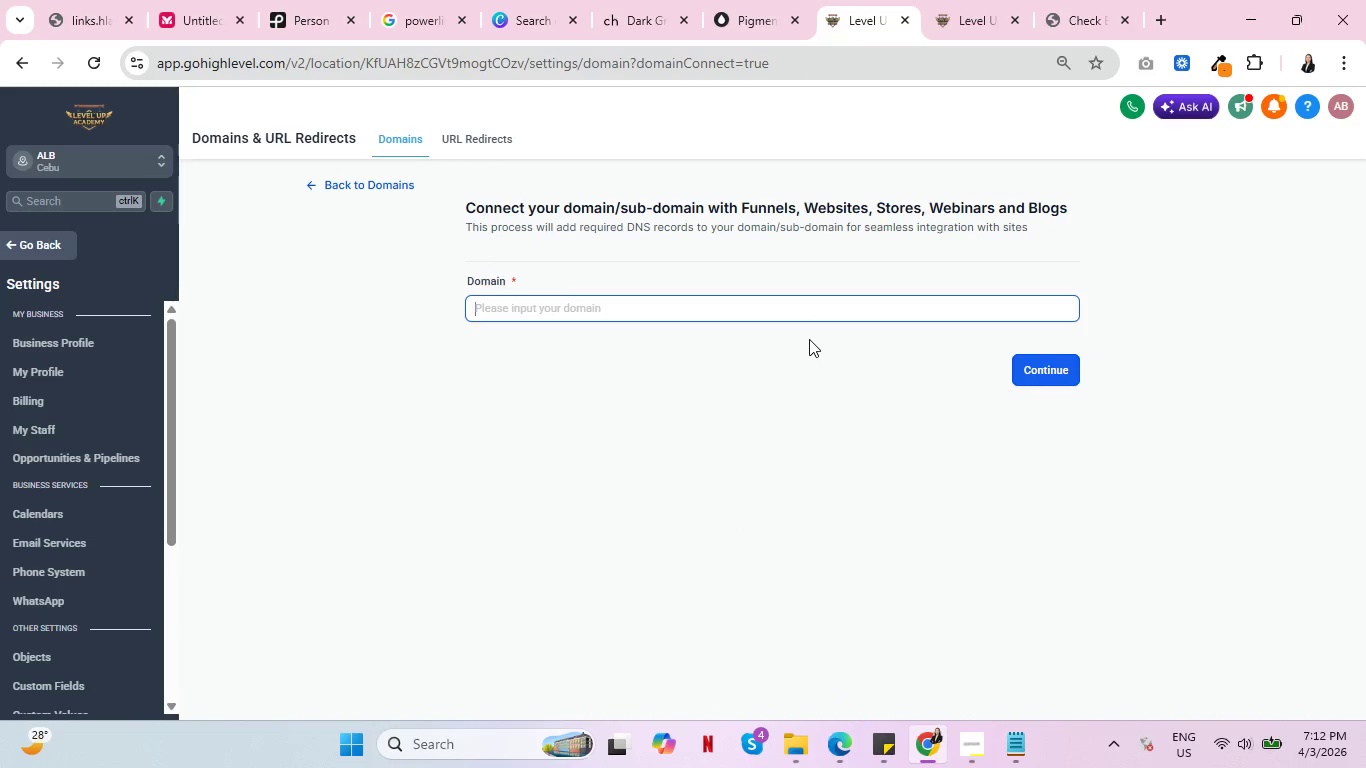 
left_click([333, 189])
 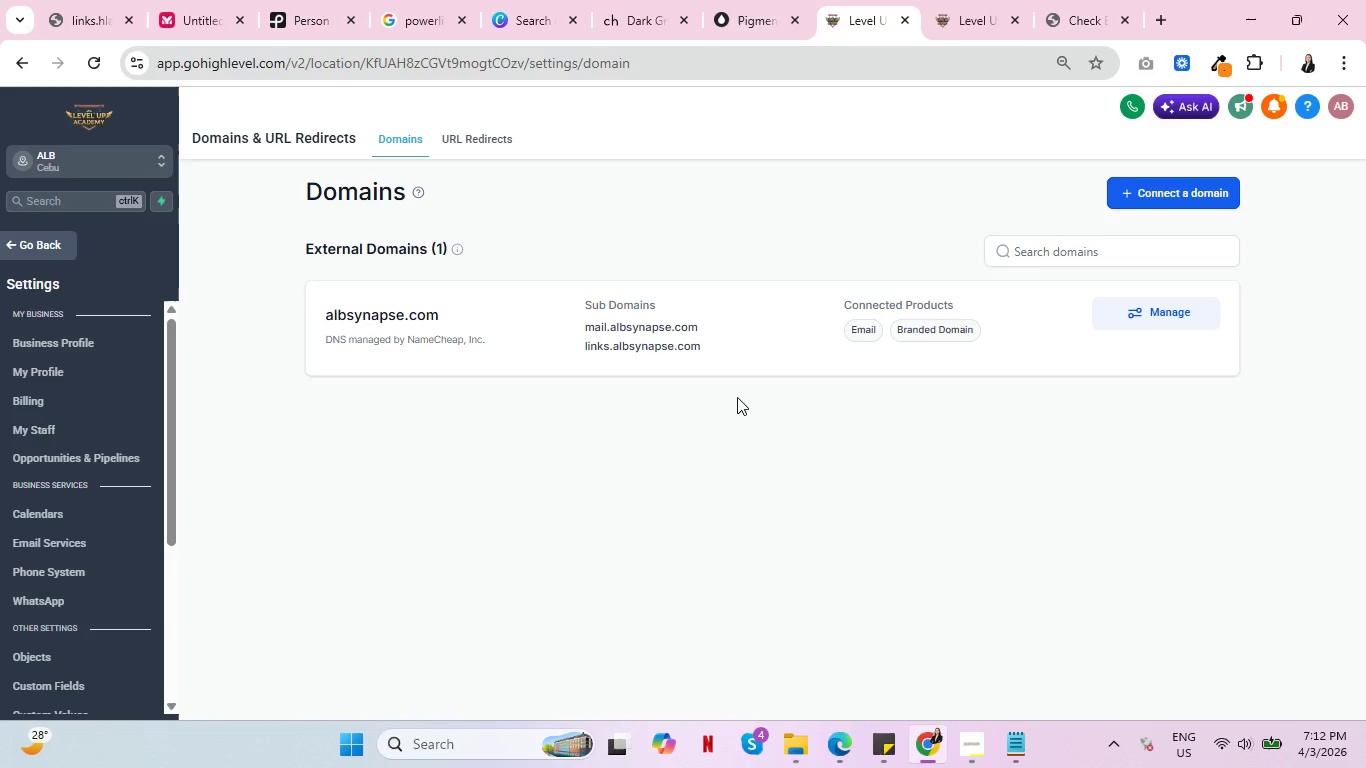 
wait(6.94)
 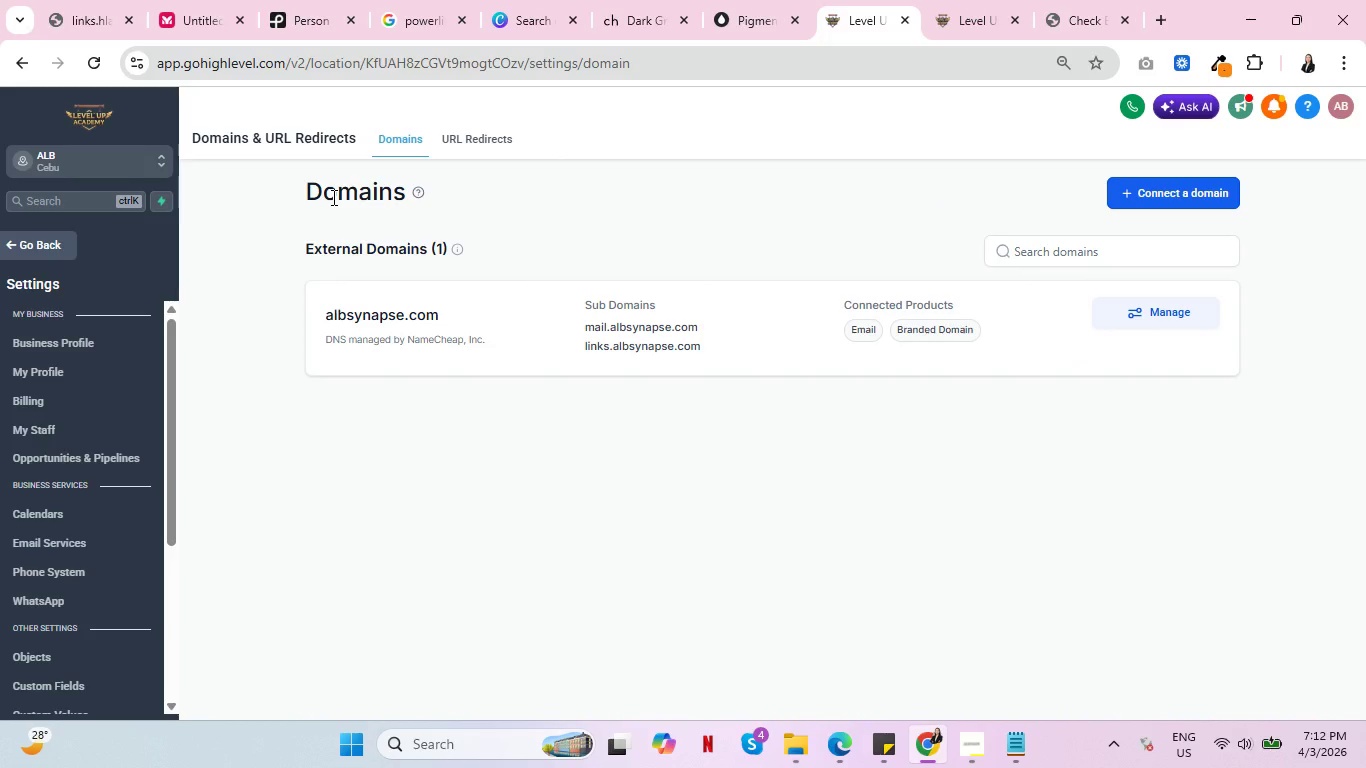 
left_click([1136, 314])
 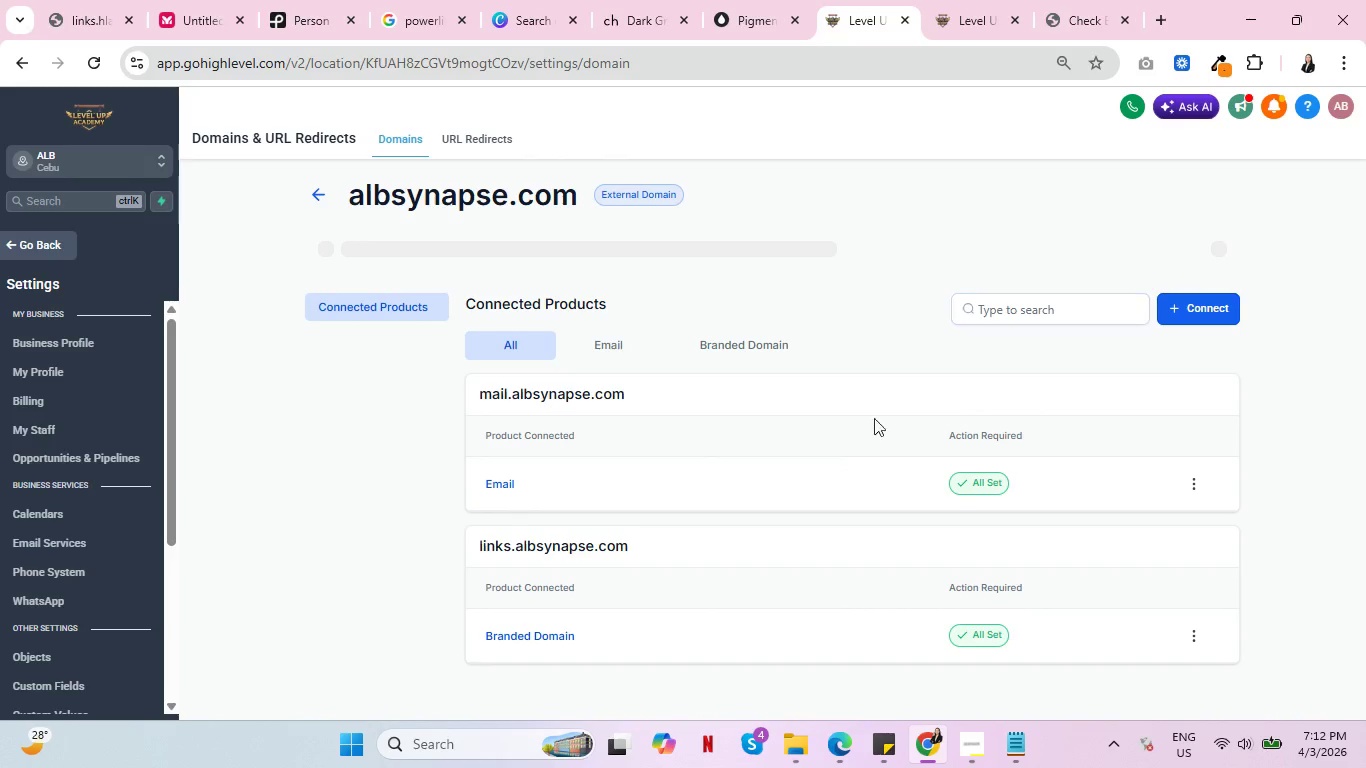 
scroll: coordinate [582, 444], scroll_direction: down, amount: 2.0
 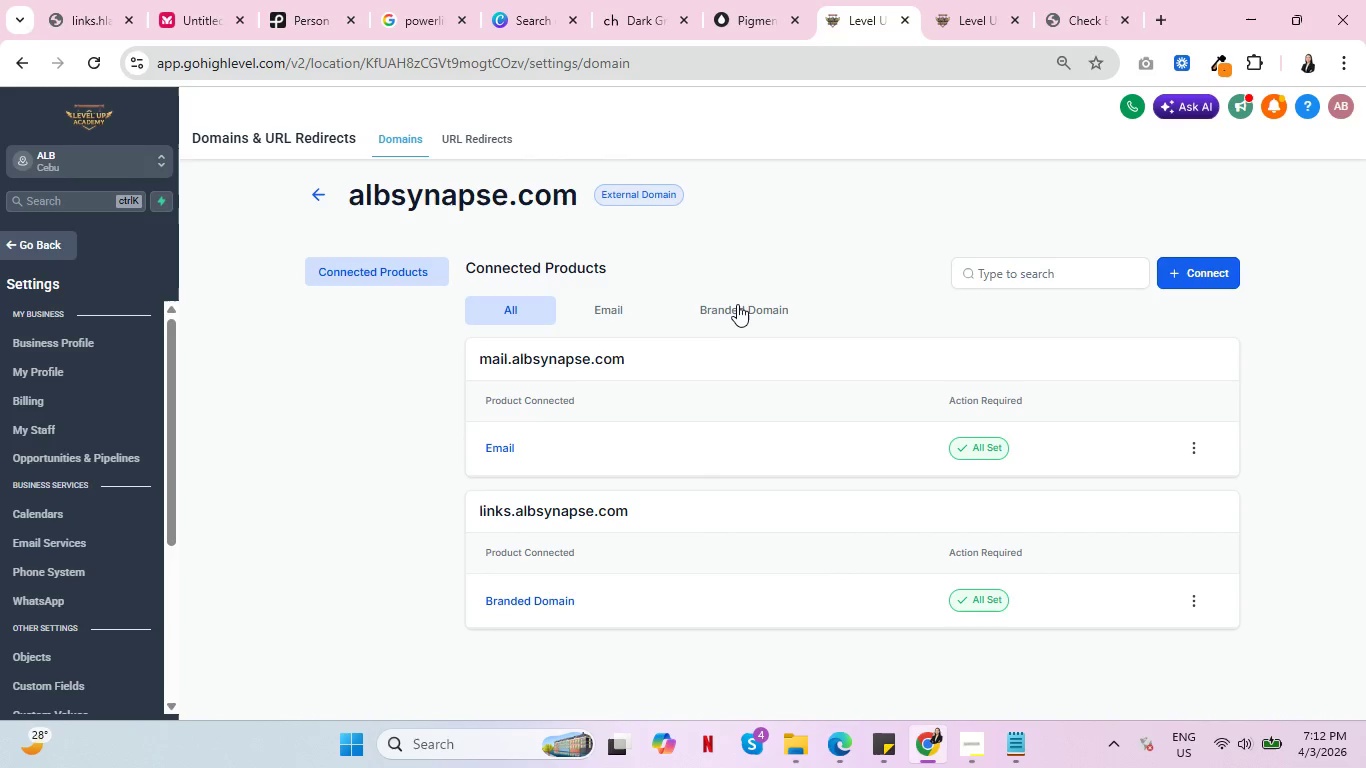 
left_click([739, 302])
 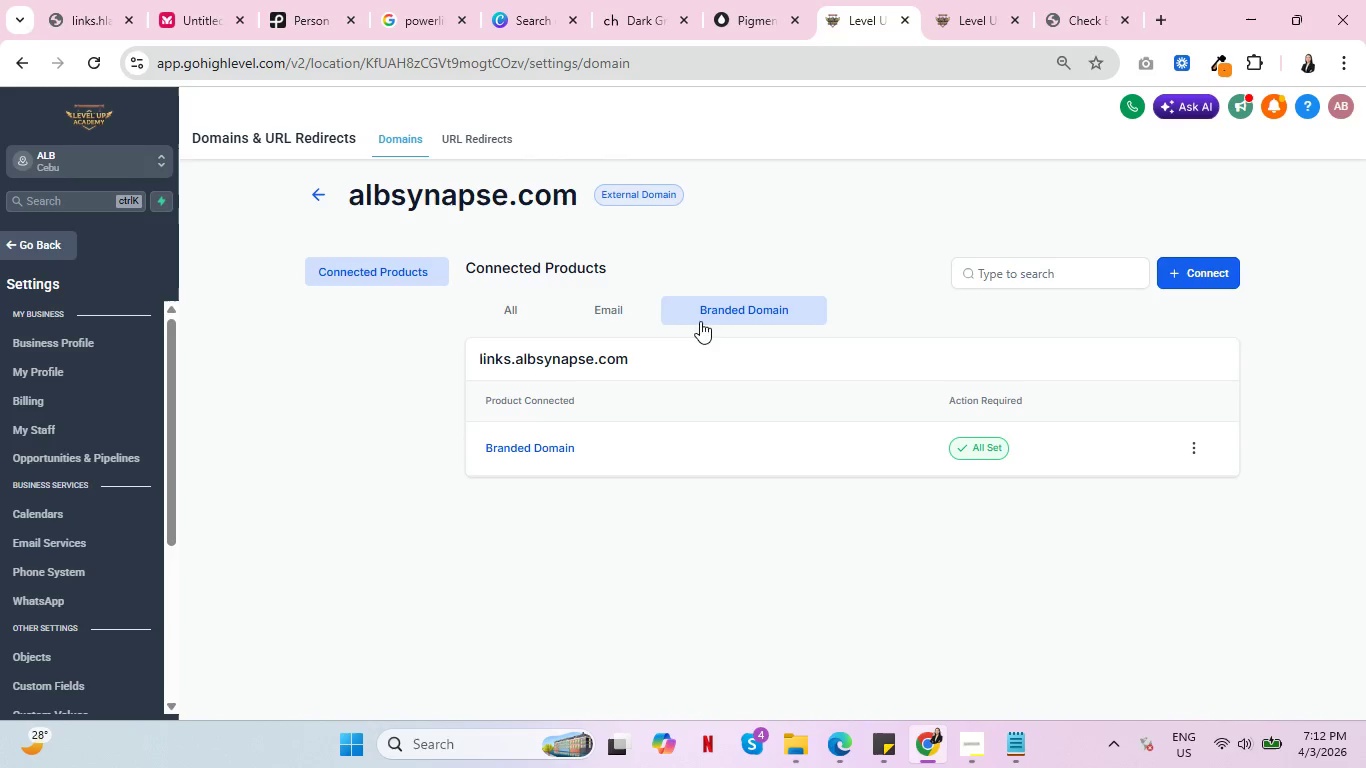 
left_click([1188, 443])
 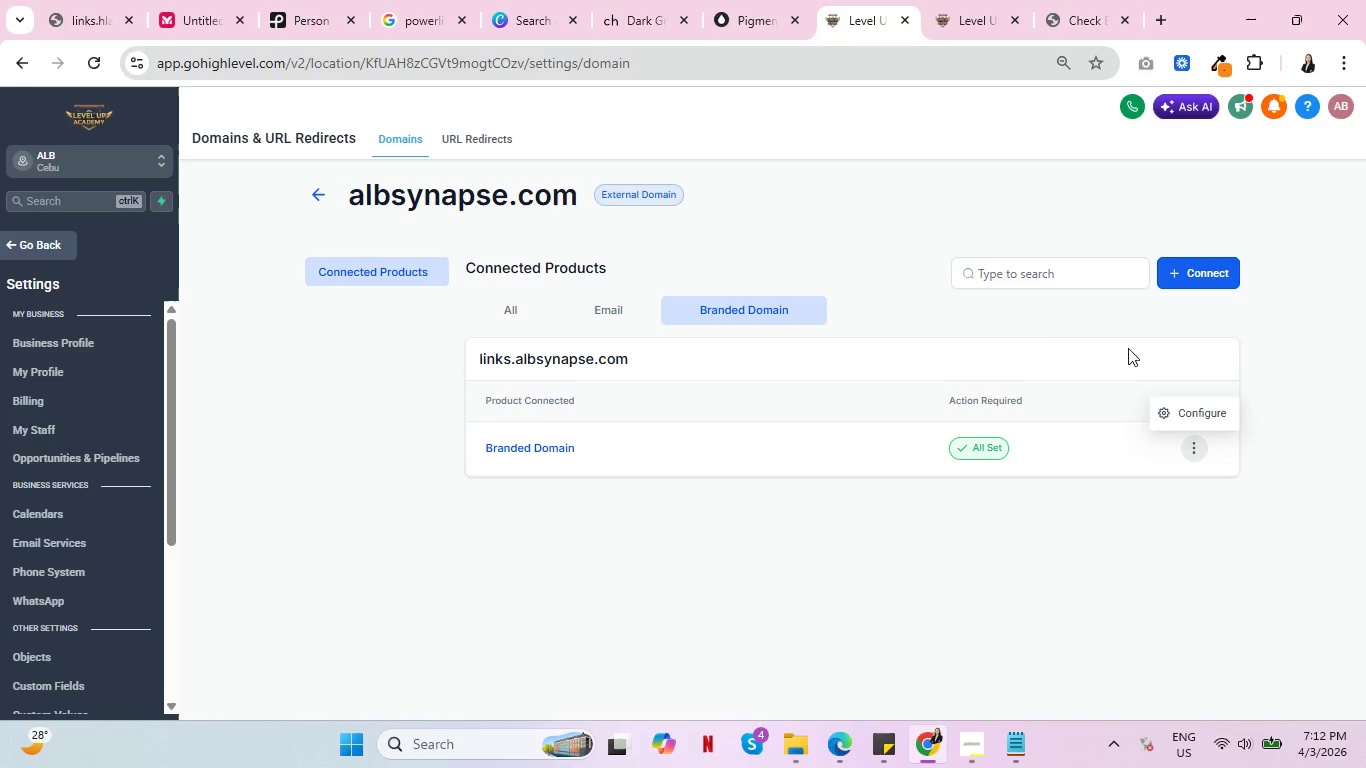 
left_click([903, 326])
 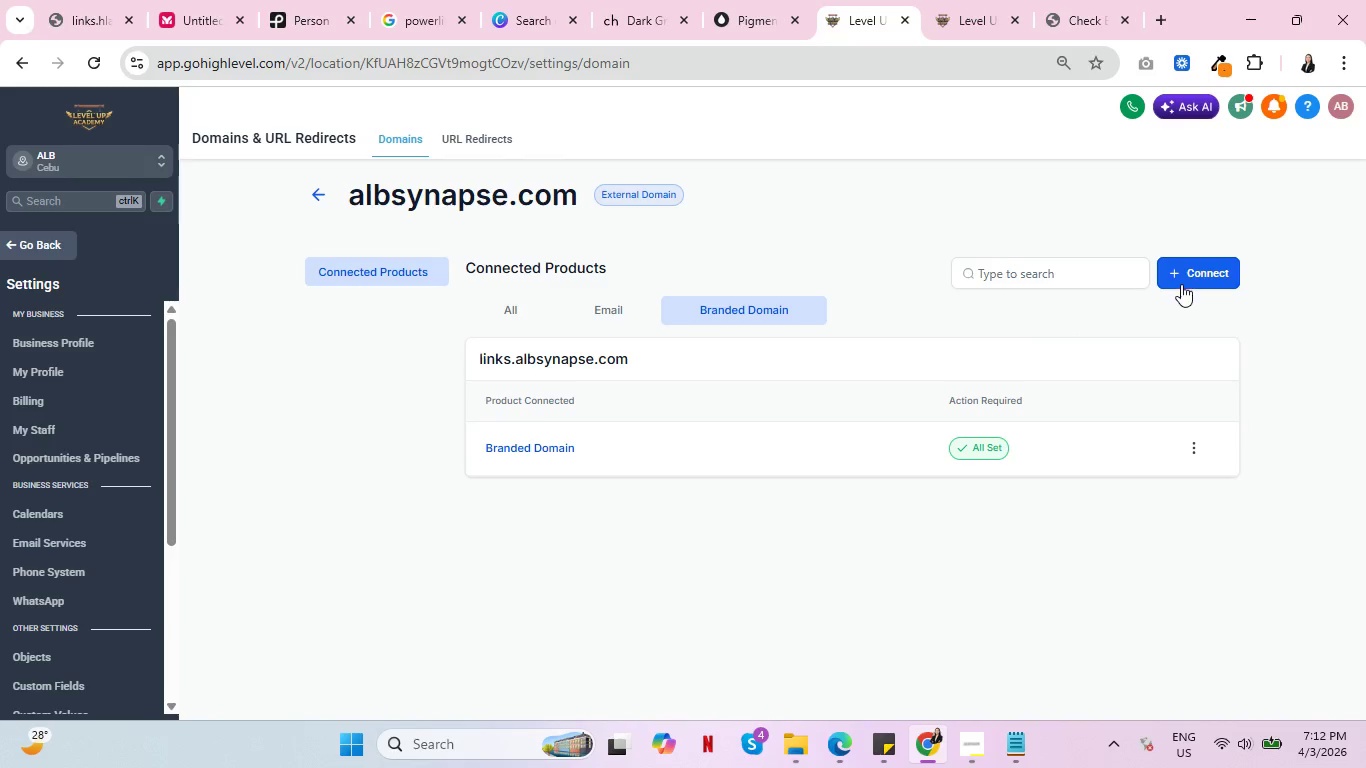 
left_click([1184, 274])
 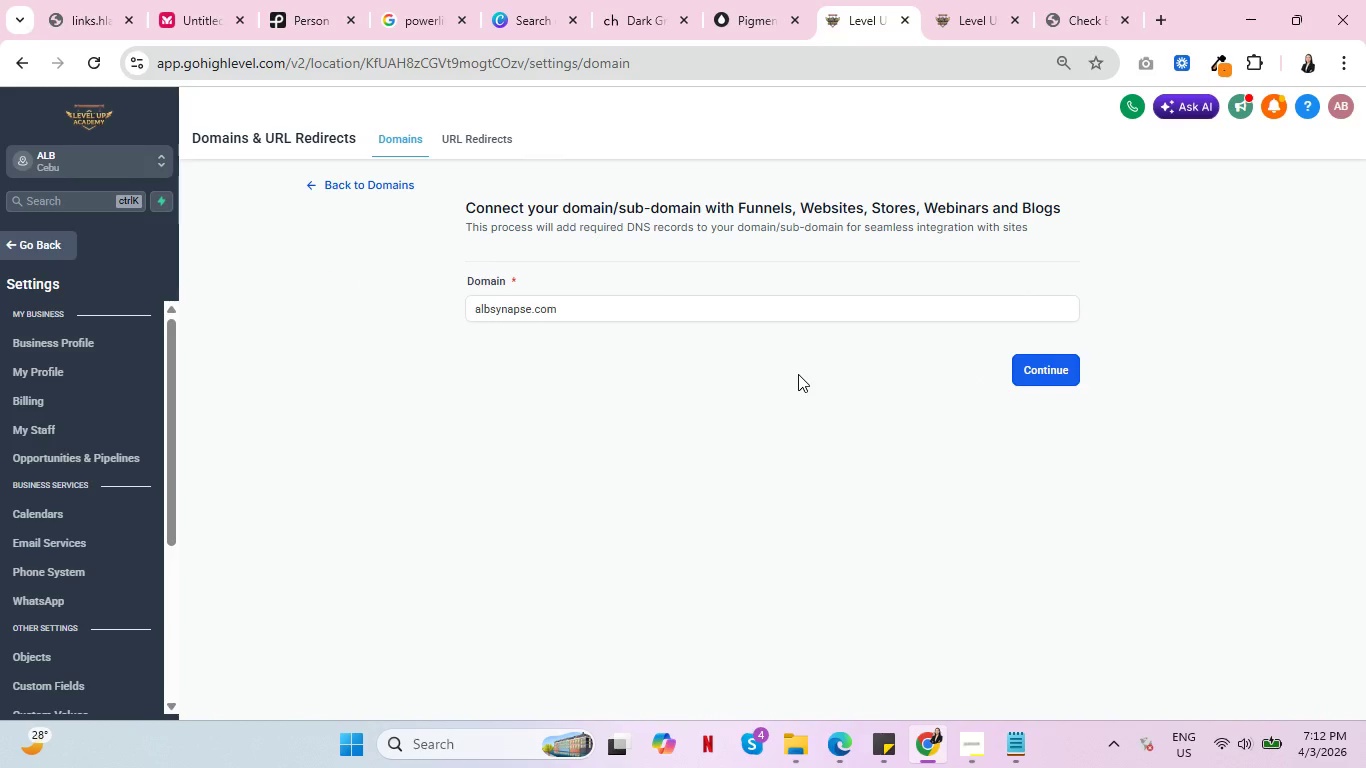 
wait(8.23)
 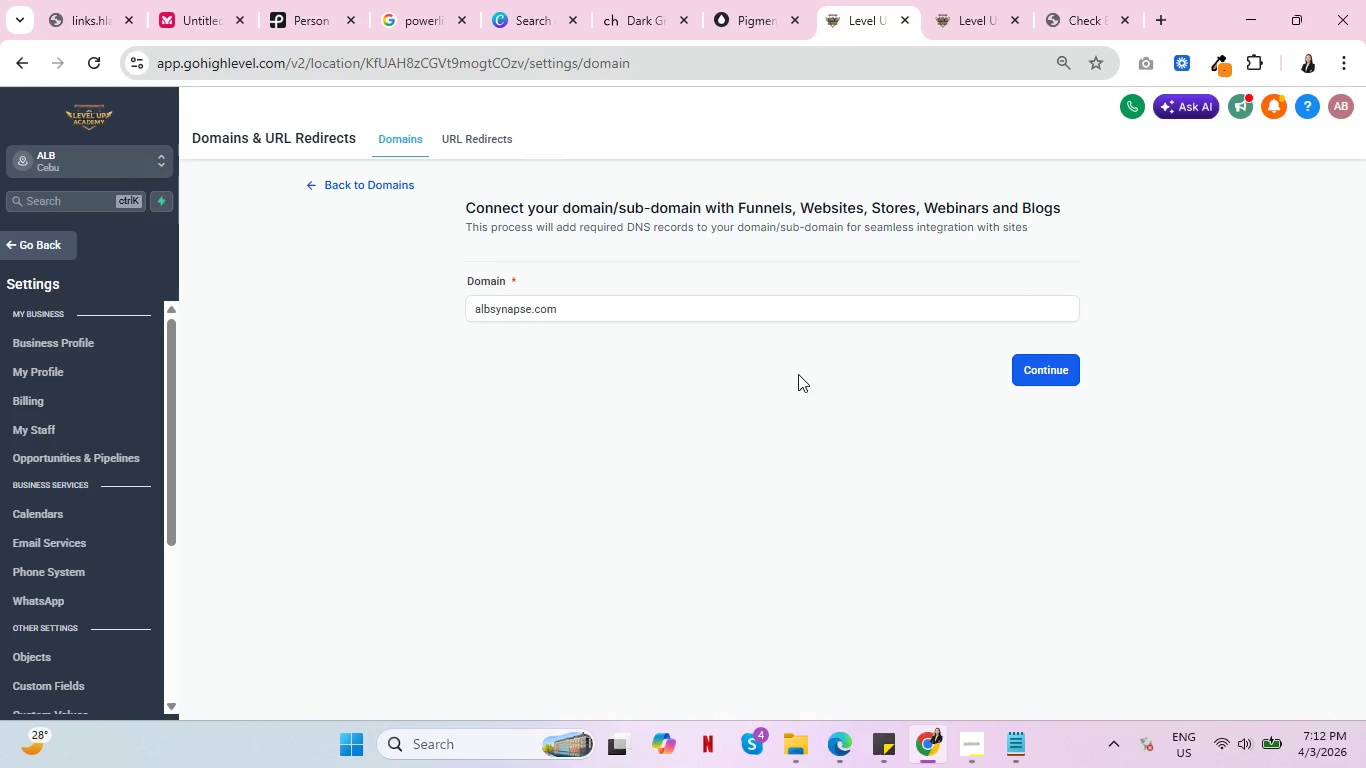 
mouse_move([310, 221])
 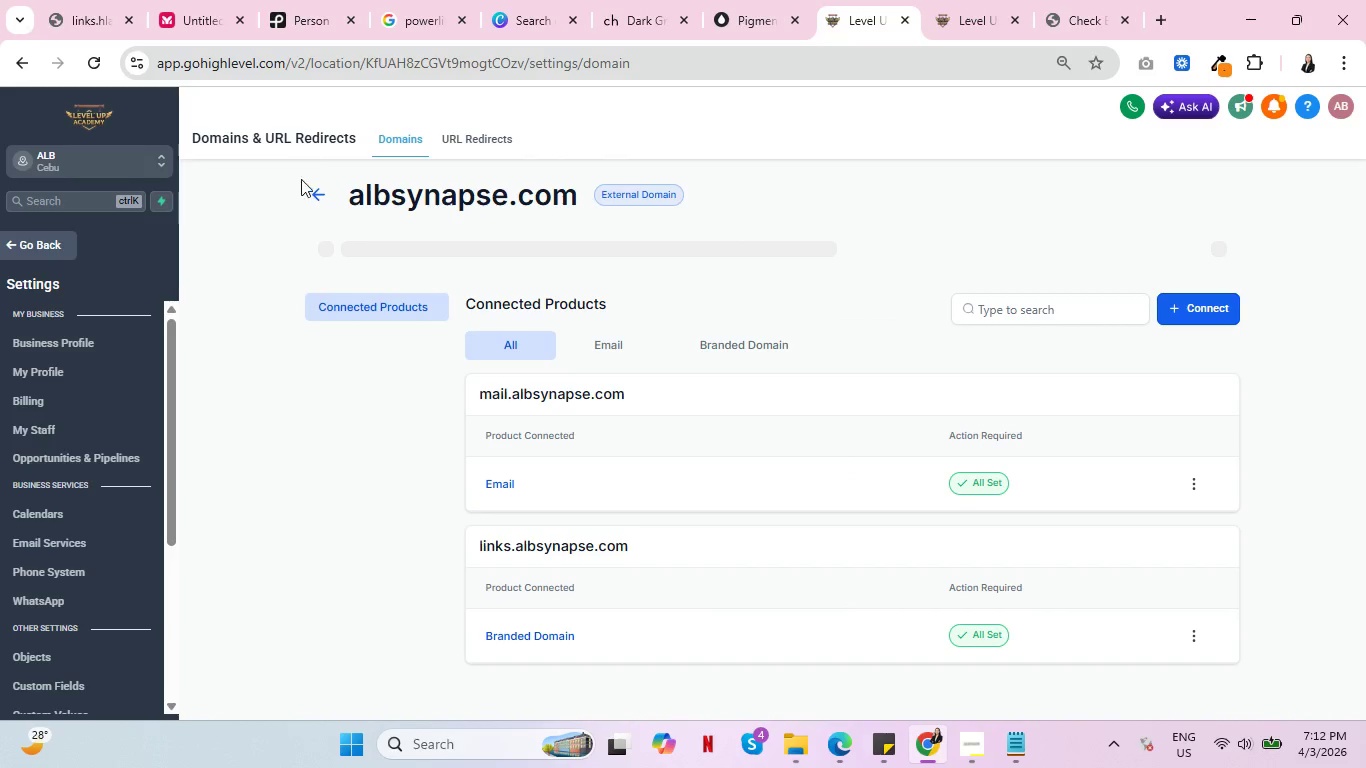 
left_click([312, 192])
 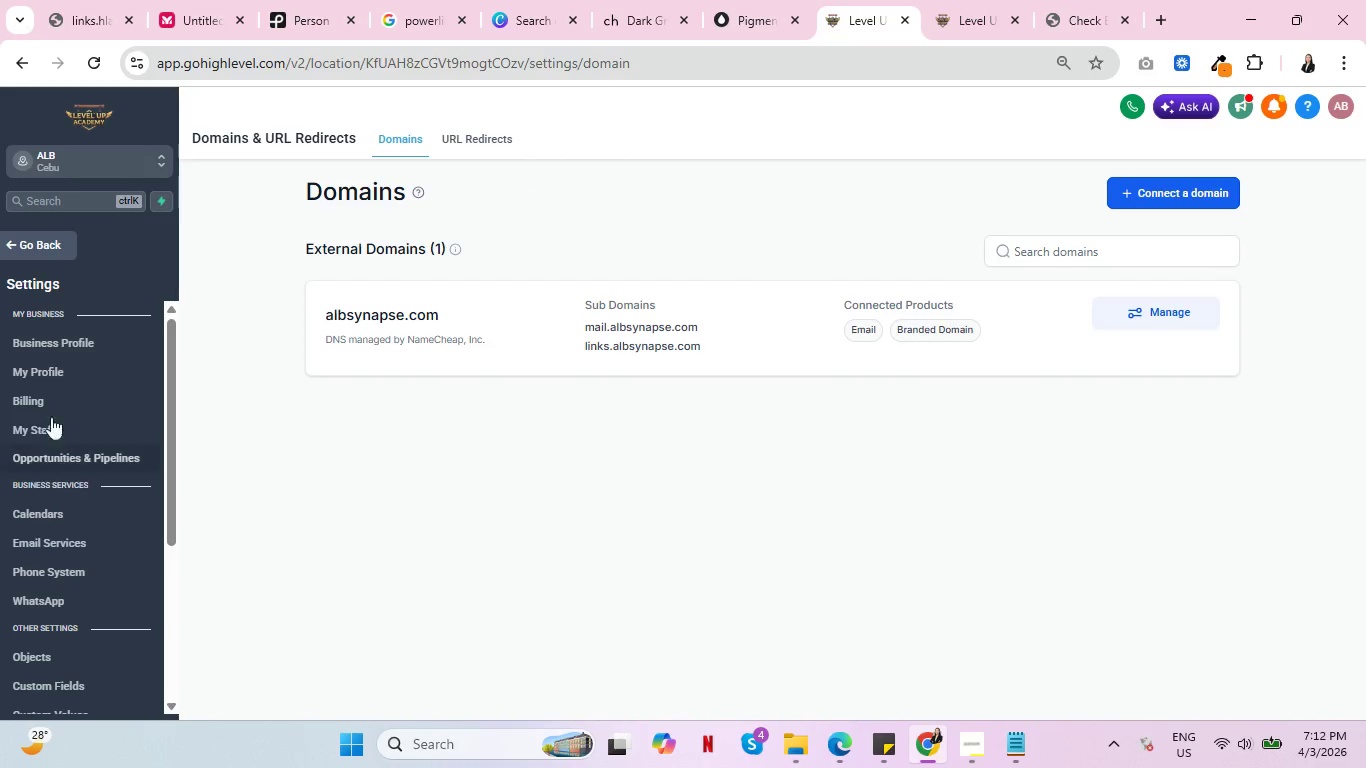 
left_click([36, 251])
 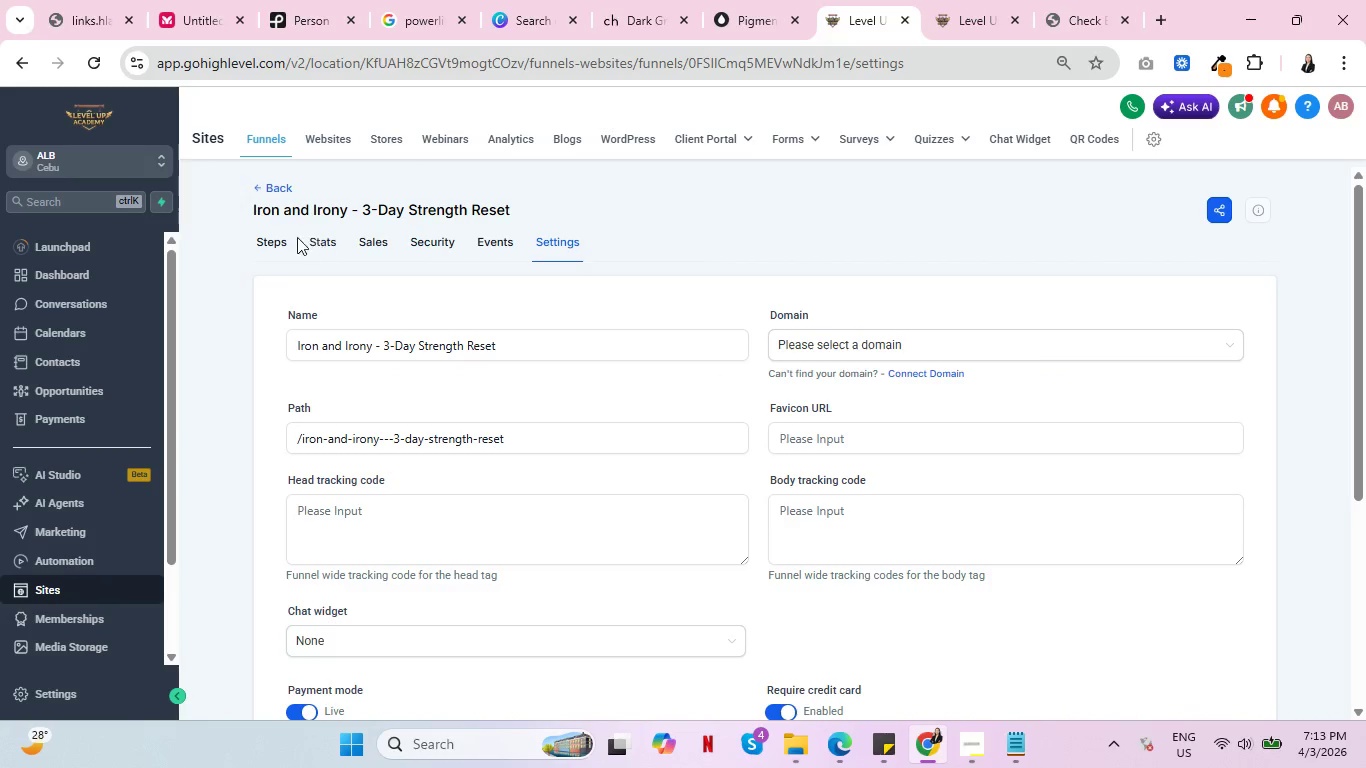 
left_click([269, 240])
 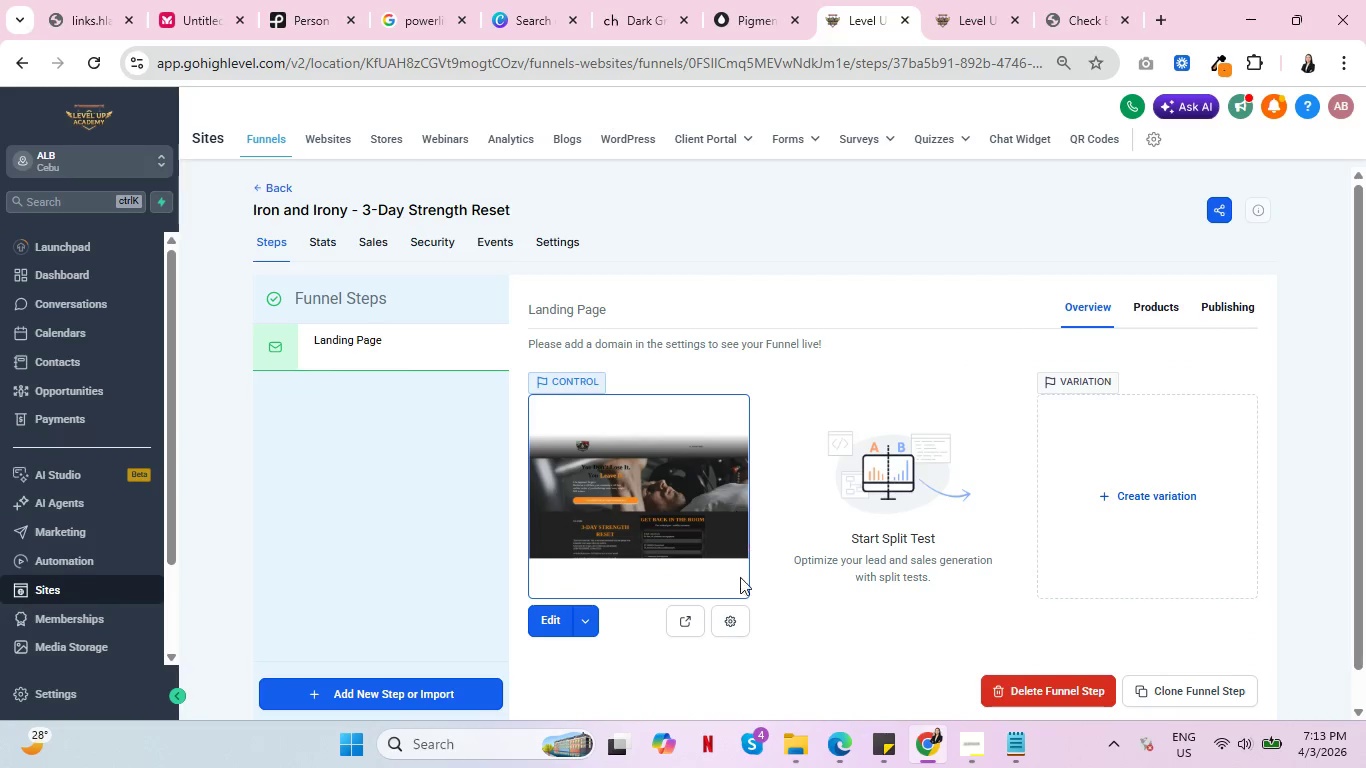 
left_click([730, 616])
 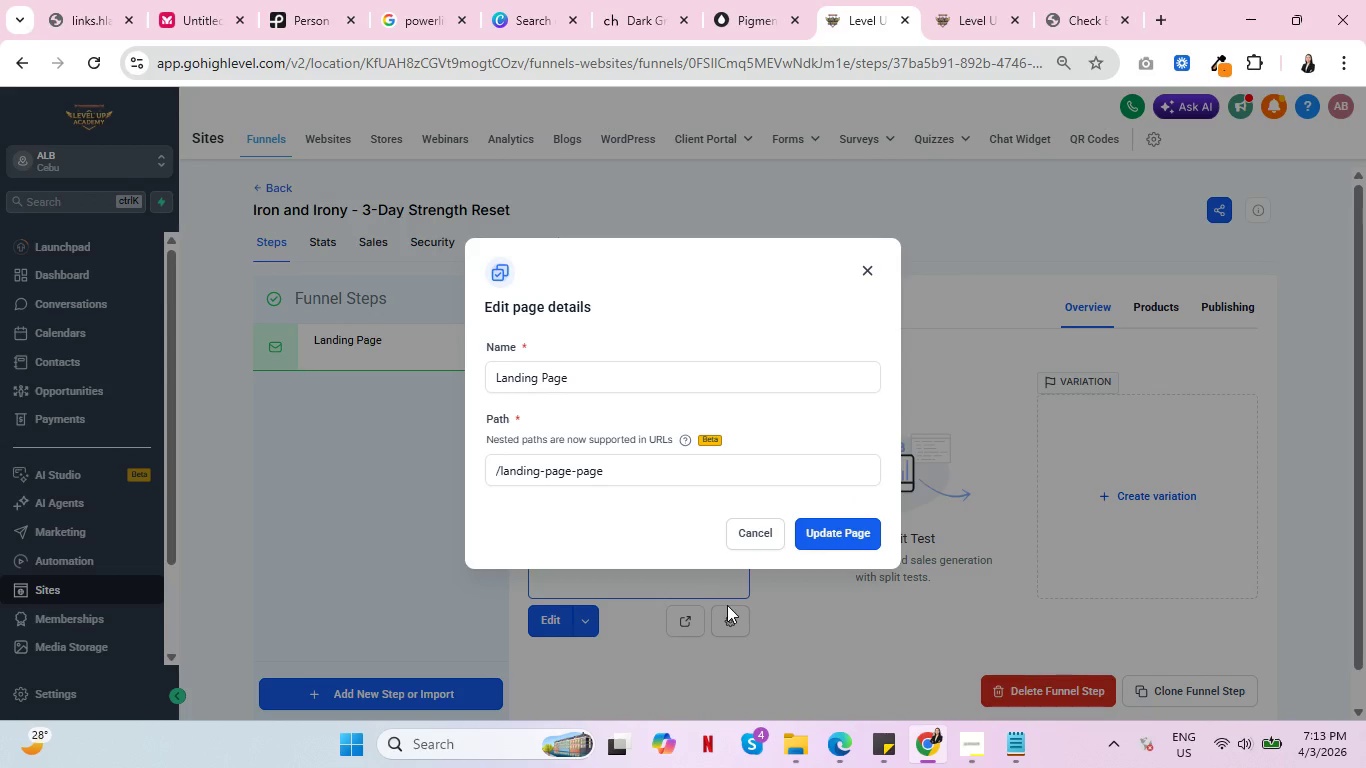 
left_click([753, 530])
 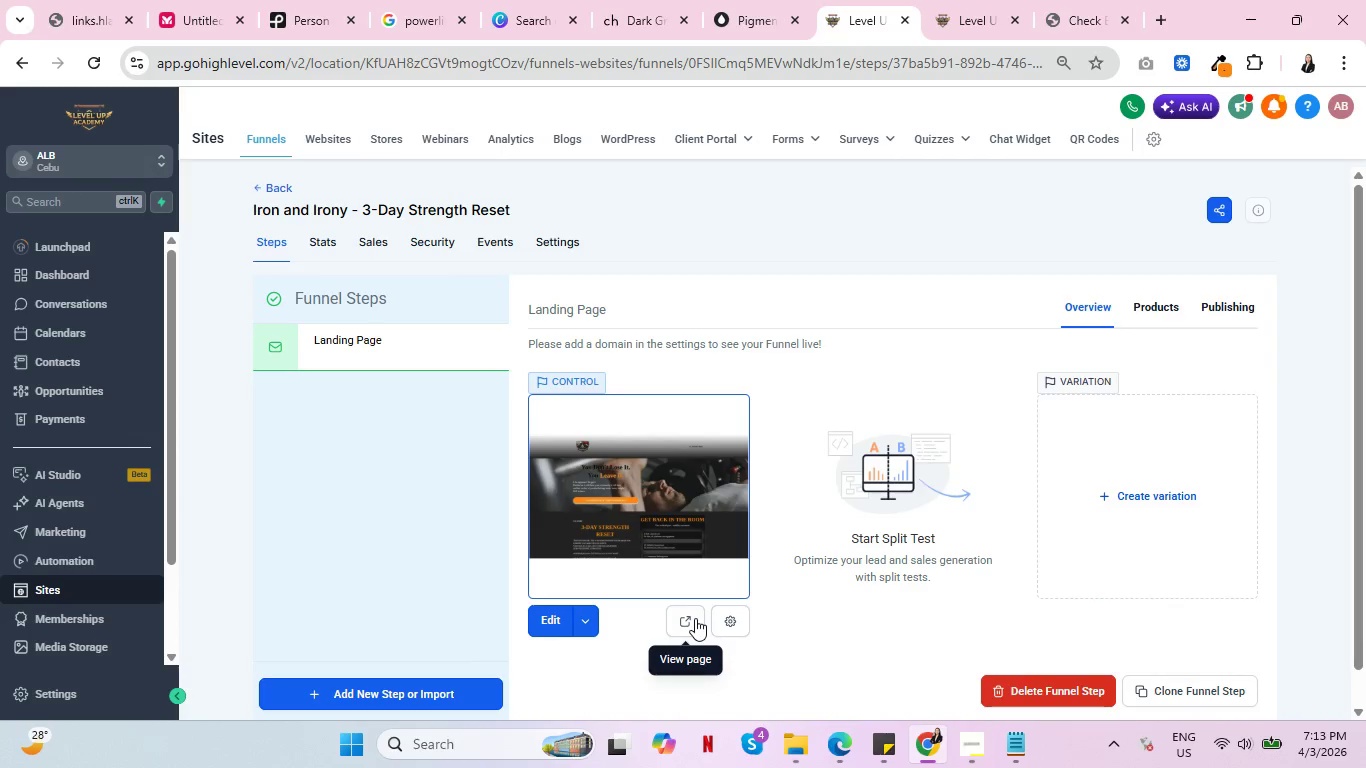 
left_click([688, 618])
 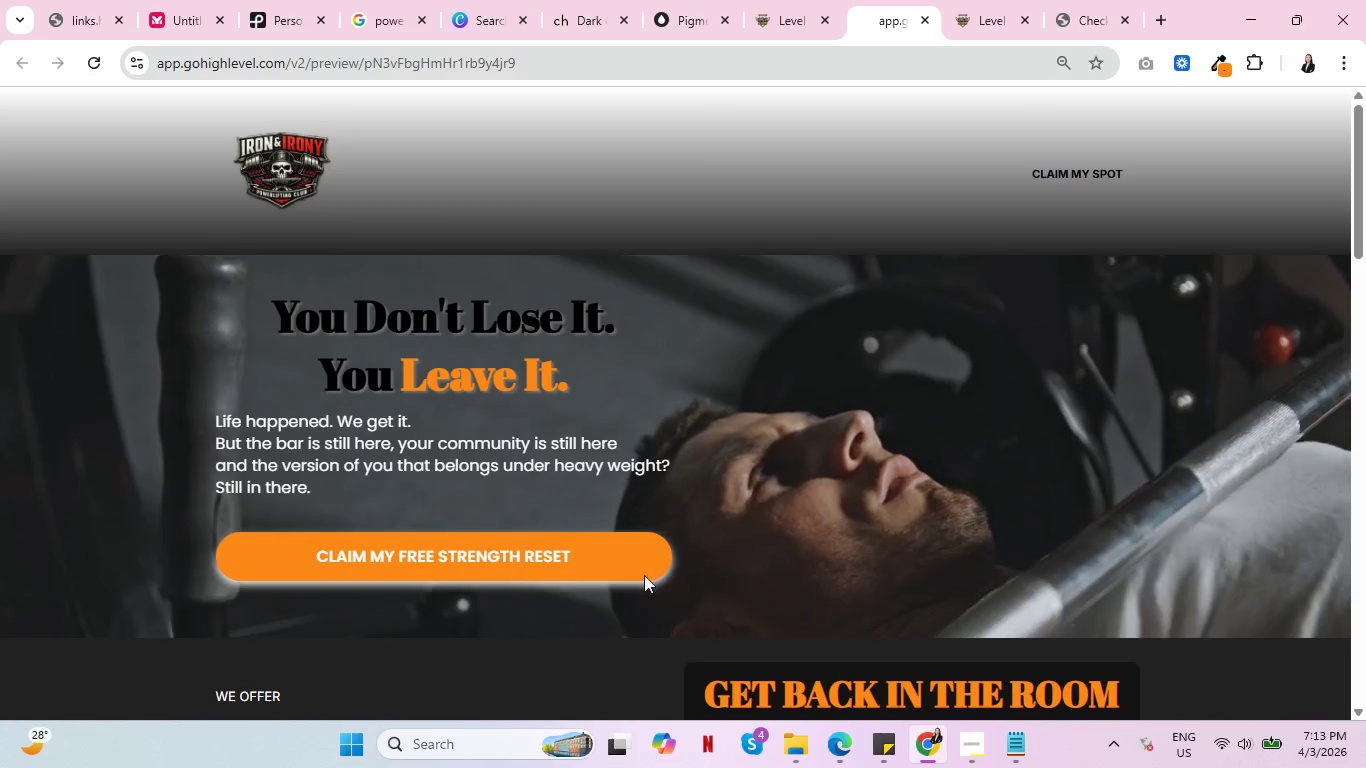 
left_click([468, 79])
 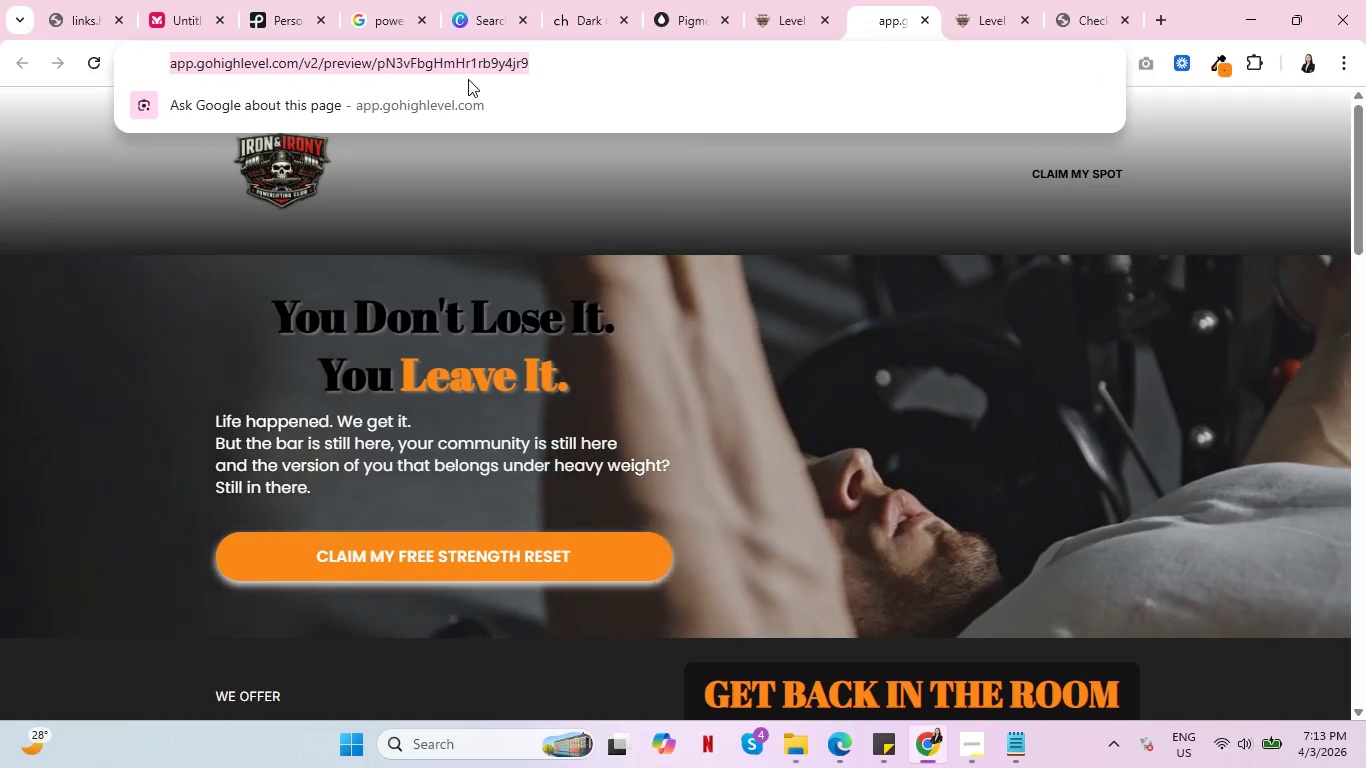 
key(Control+C)
 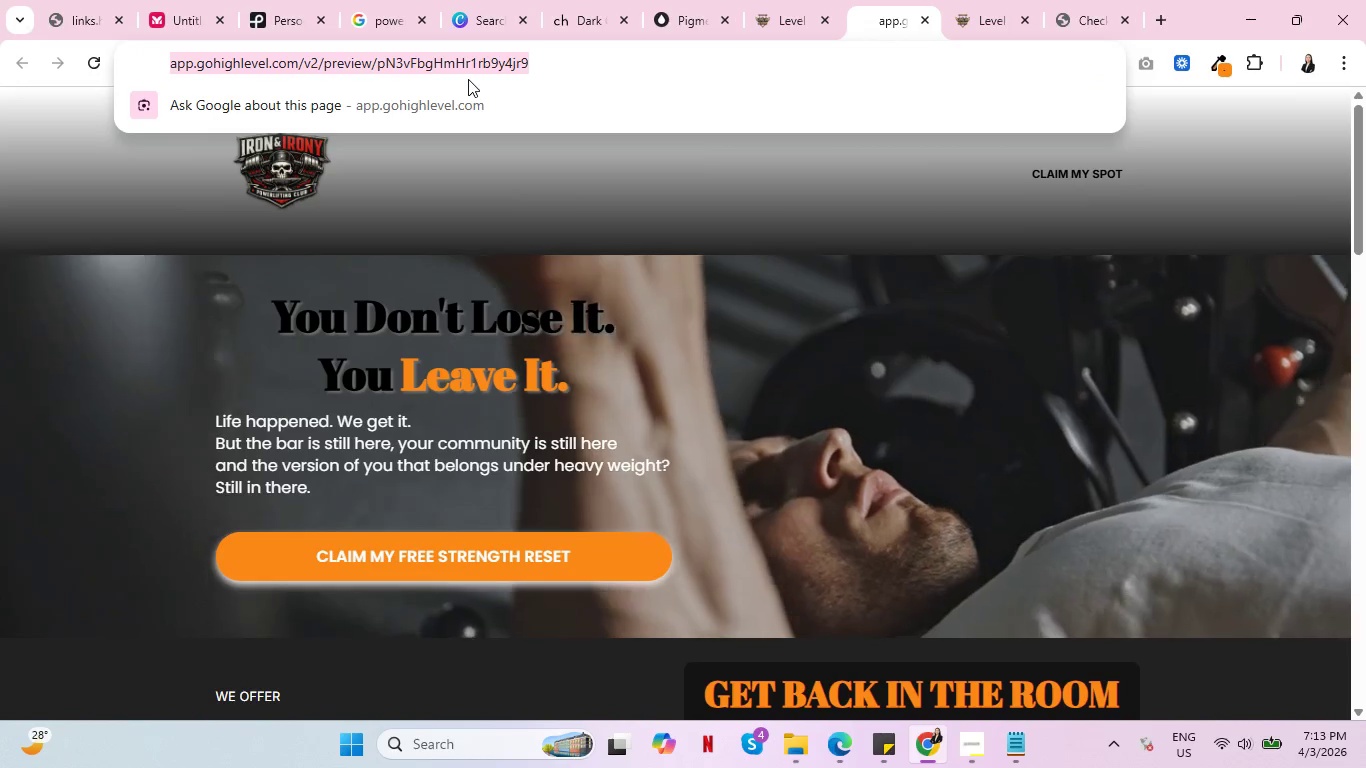 
key(Control+C)
 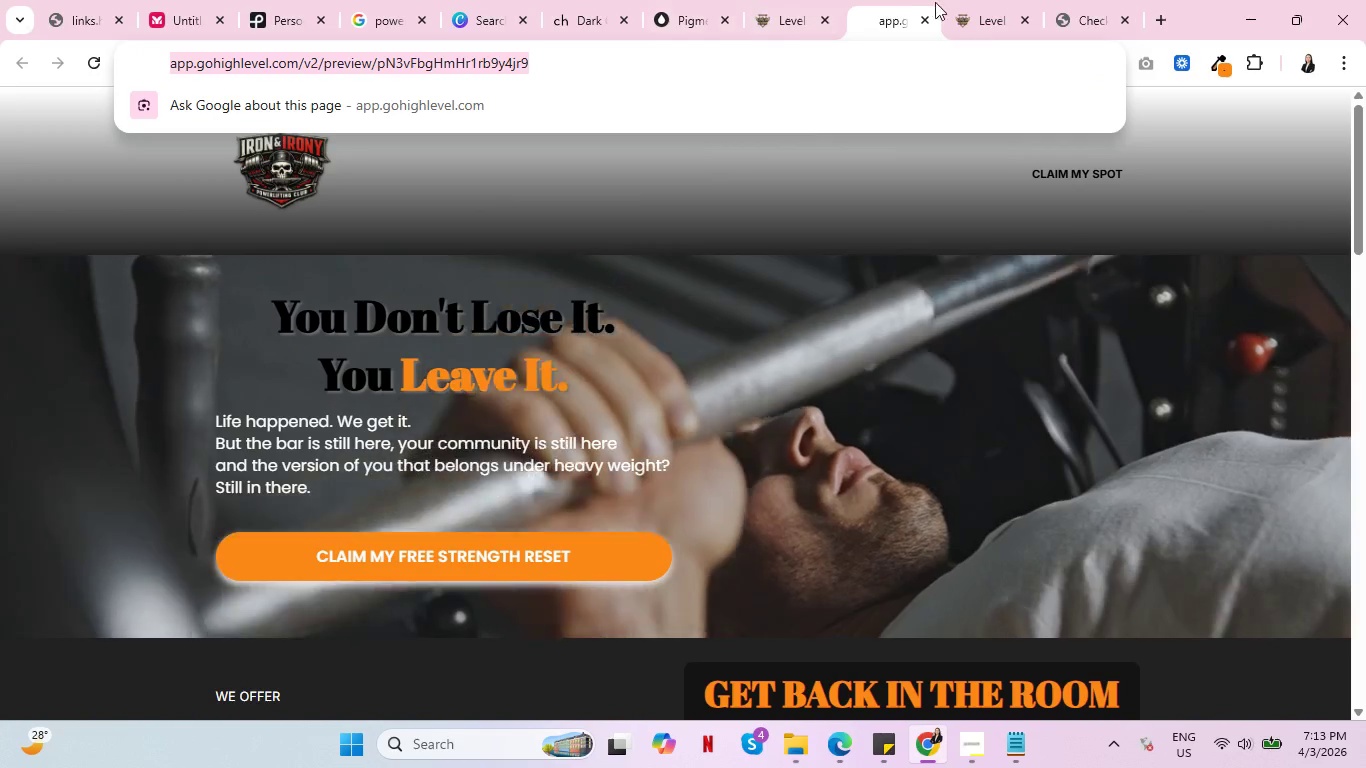 
left_click([964, 0])
 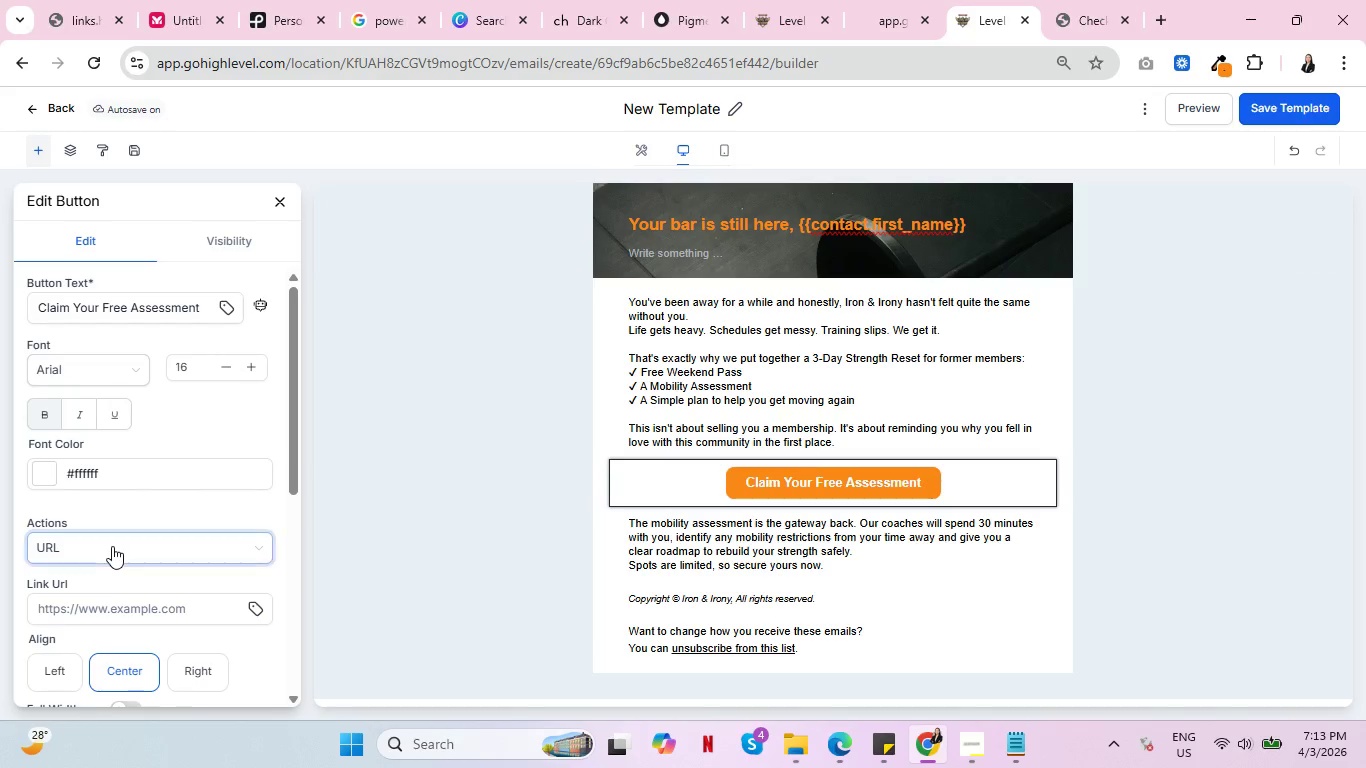 
scroll: coordinate [121, 551], scroll_direction: down, amount: 1.0
 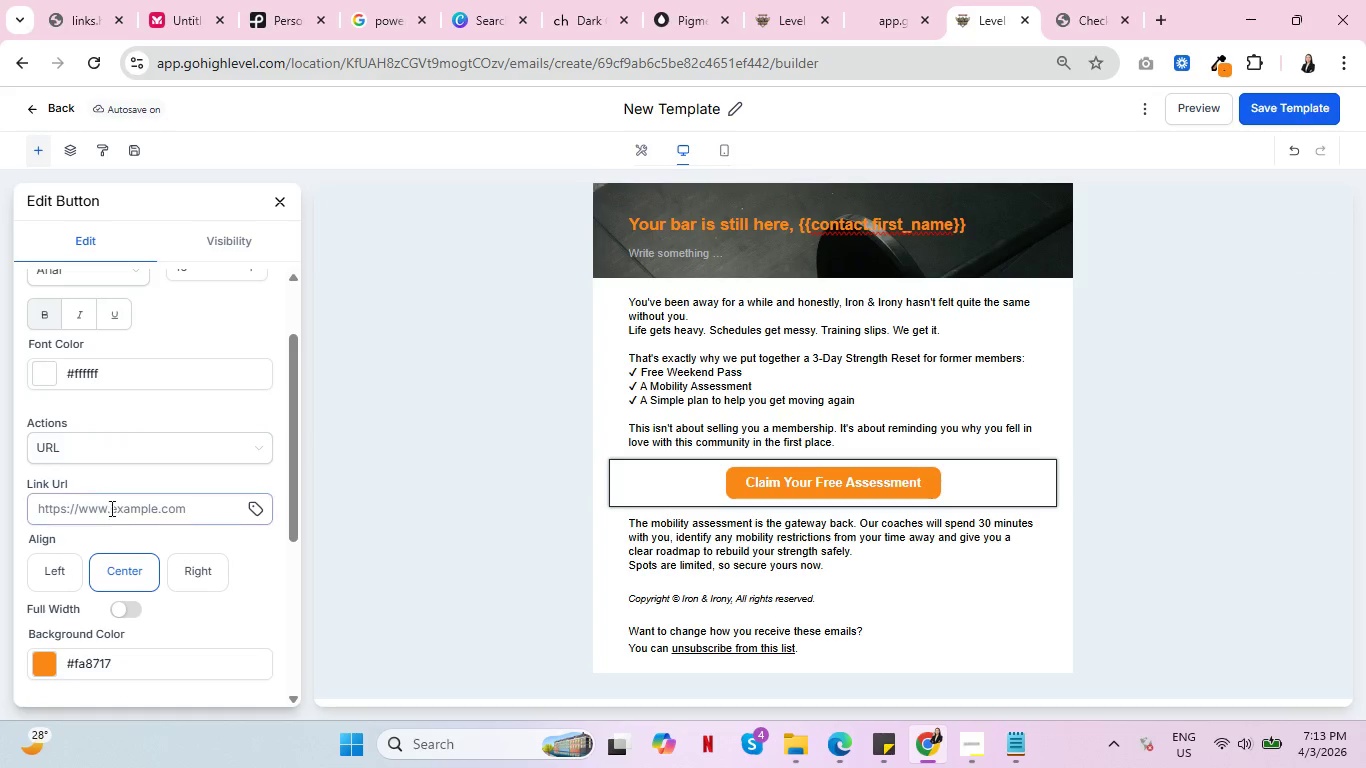 
left_click([113, 501])
 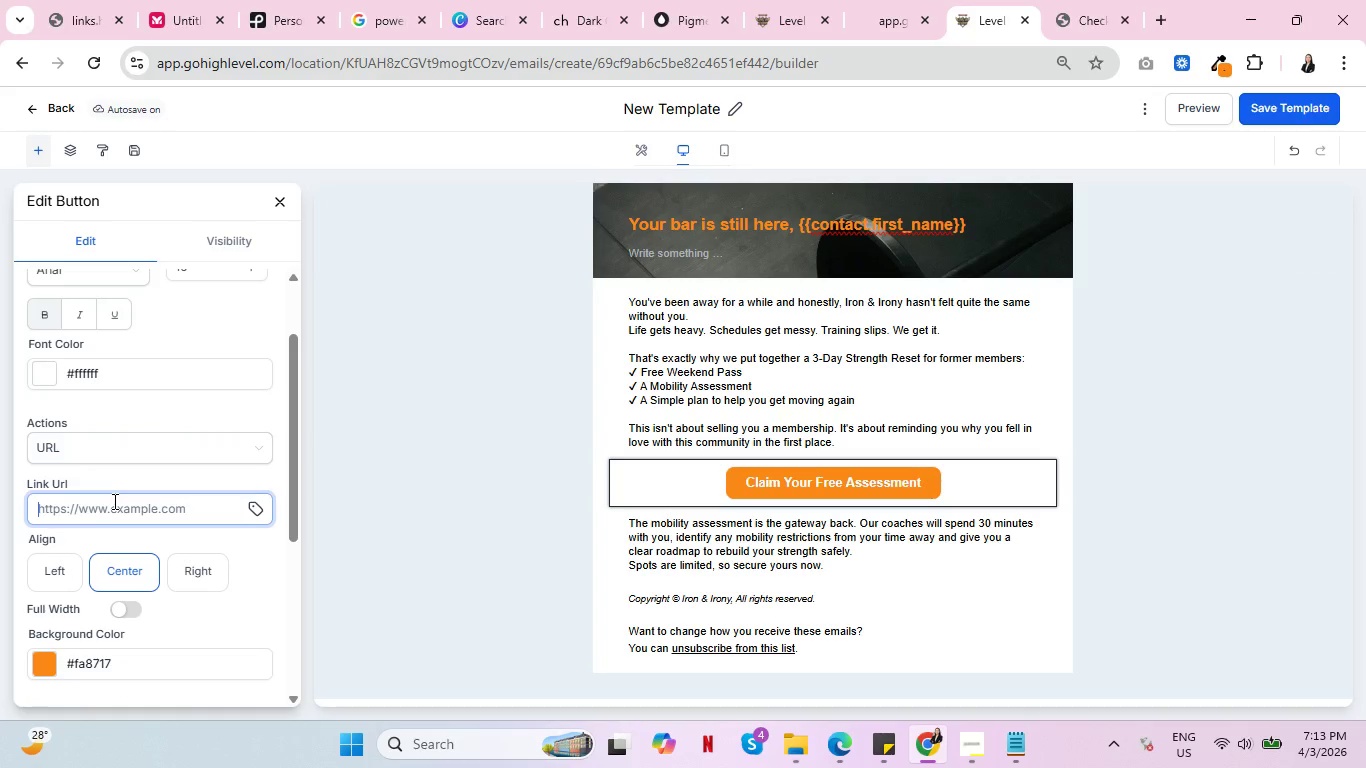 
key(Control+V)
 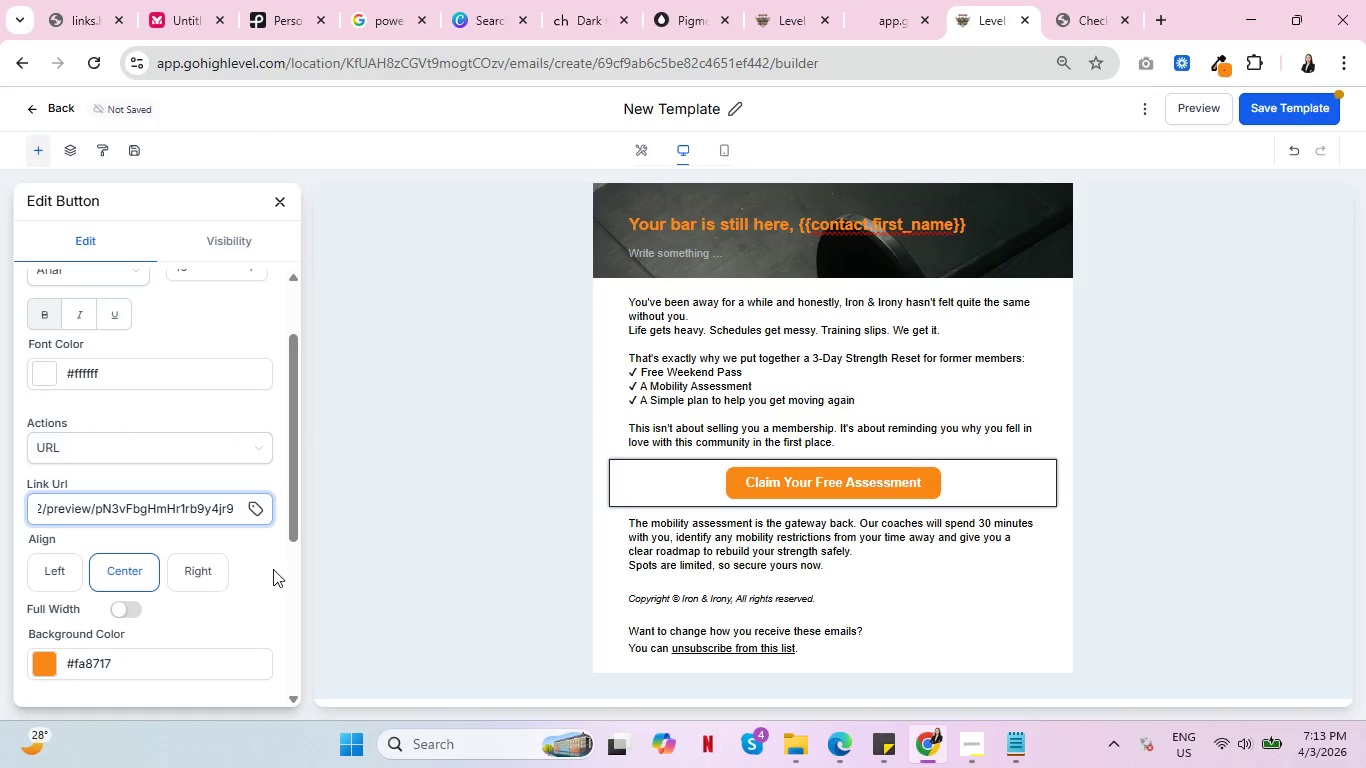 
left_click([329, 536])
 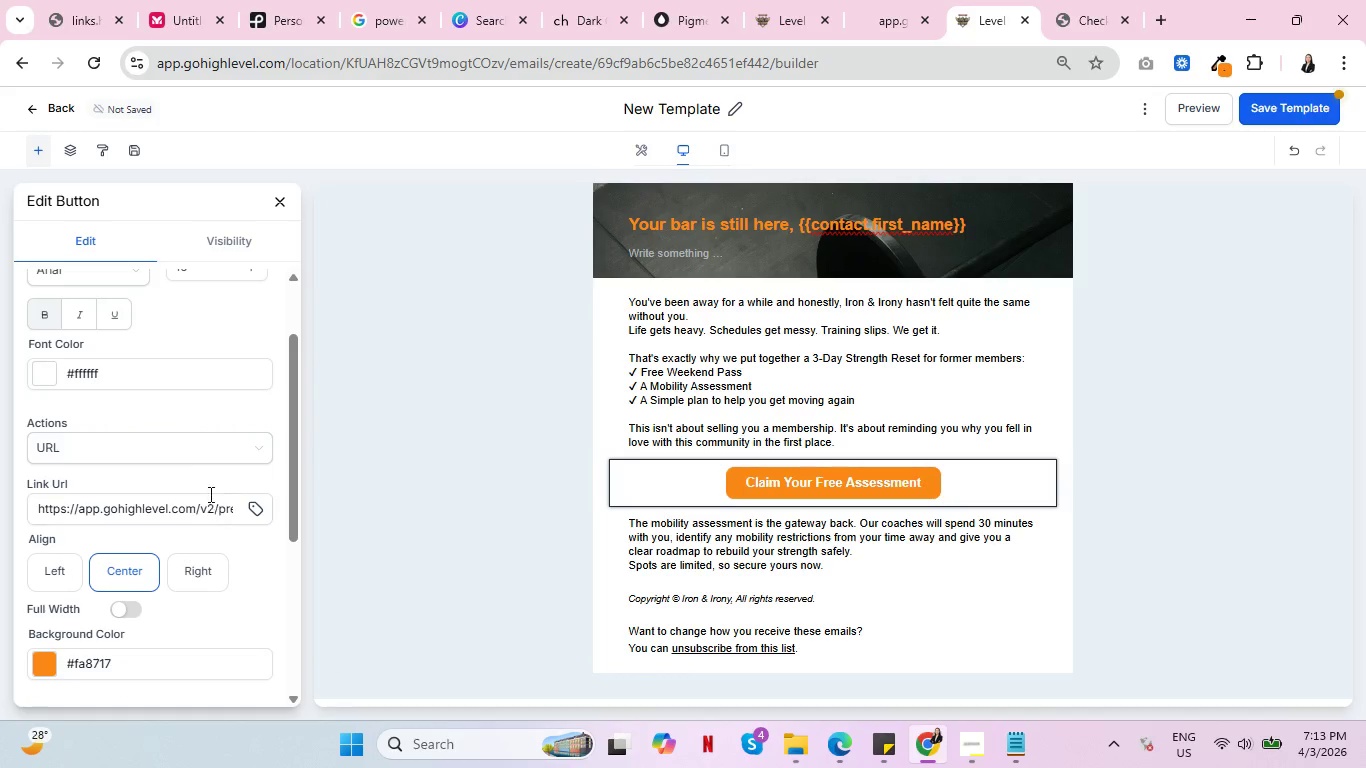 
left_click([205, 443])
 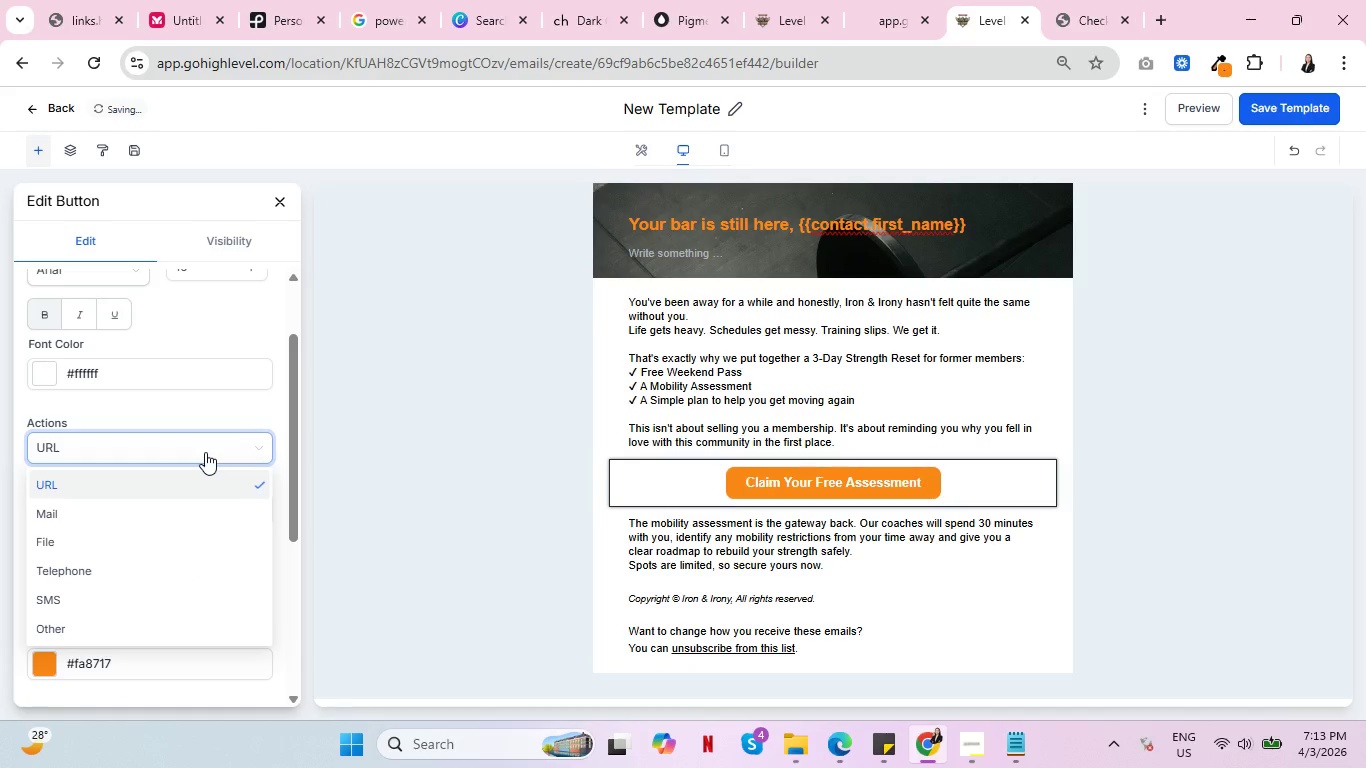 
scroll: coordinate [198, 482], scroll_direction: down, amount: 1.0
 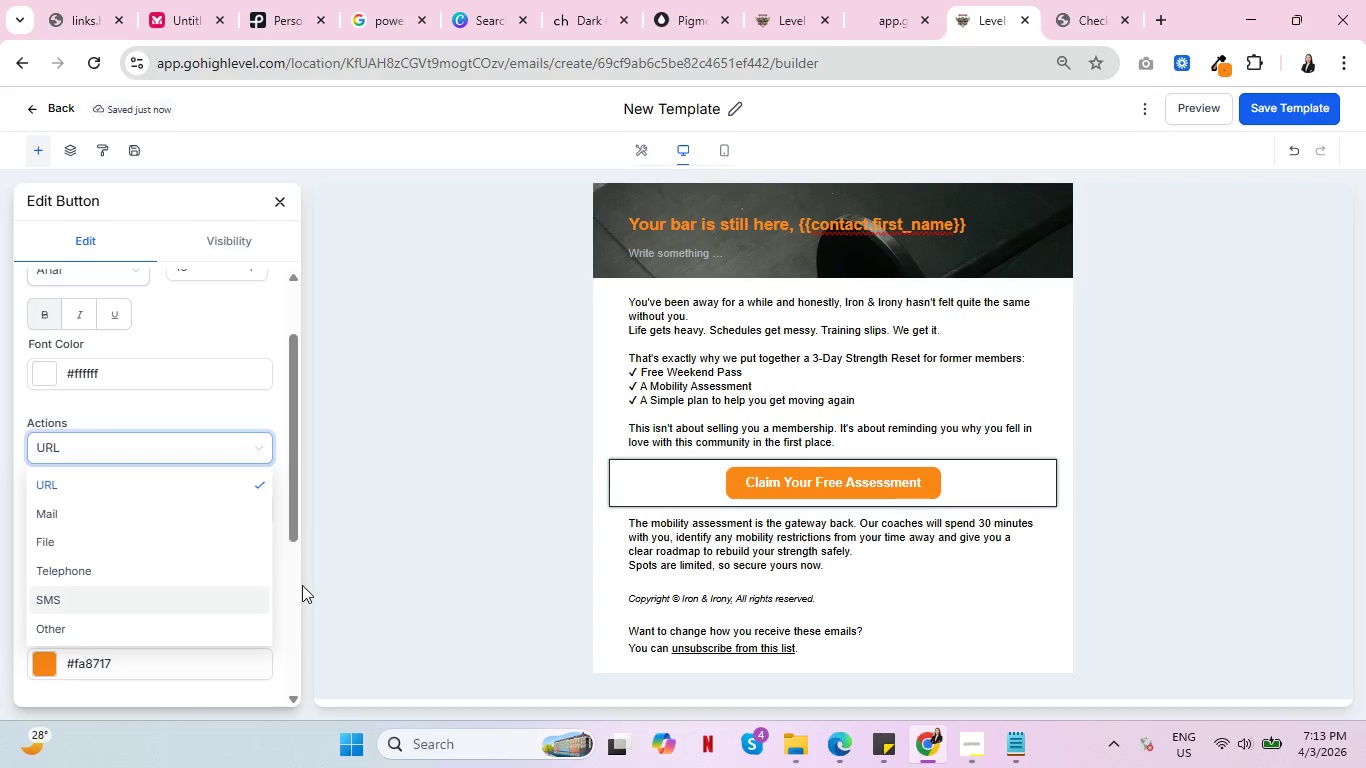 
left_click([307, 577])
 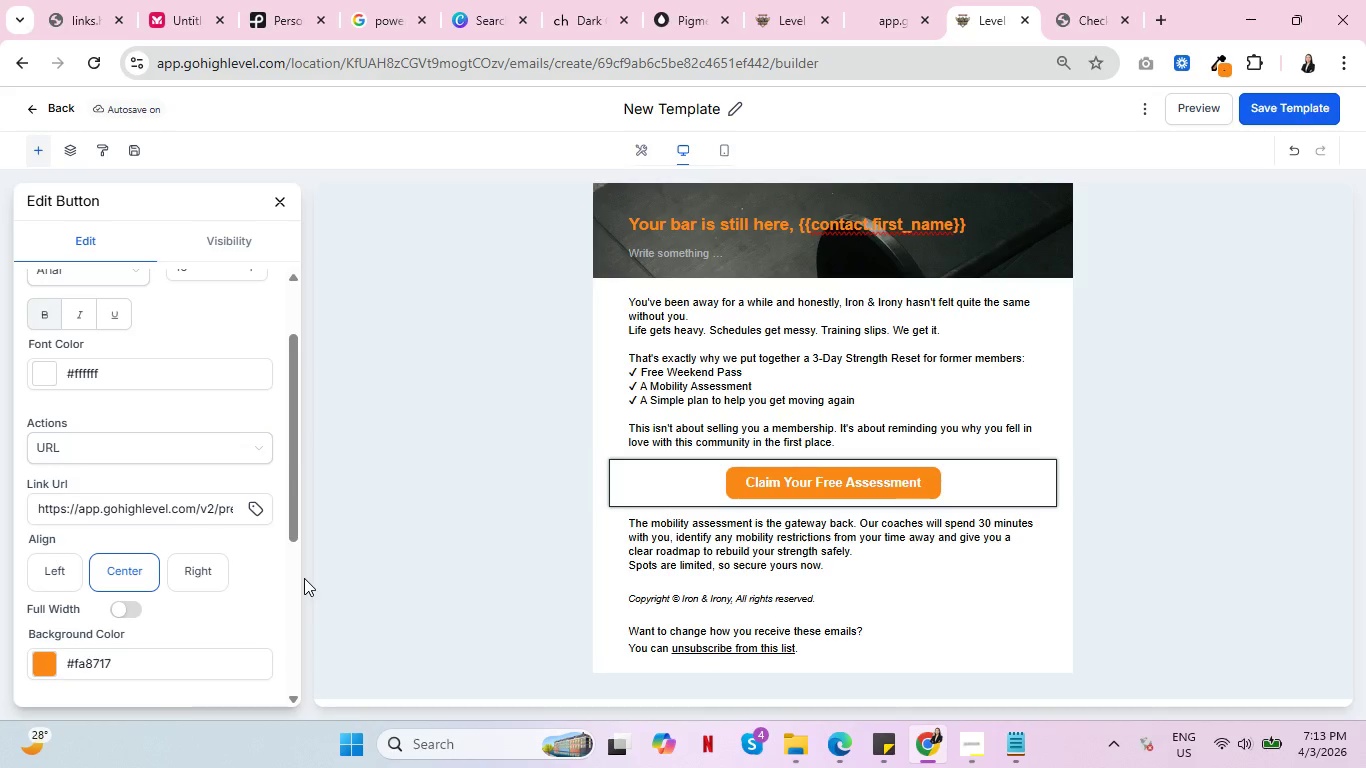 
scroll: coordinate [261, 618], scroll_direction: down, amount: 5.0
 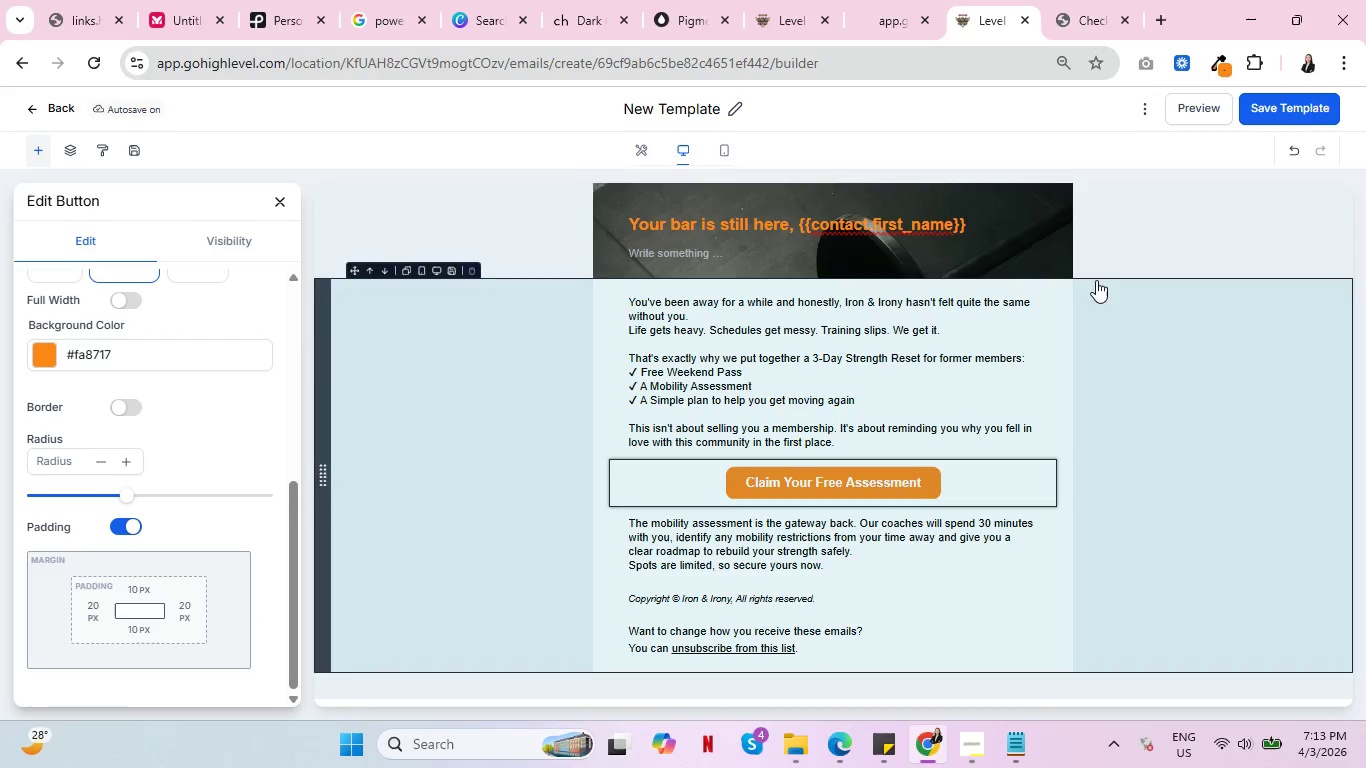 
left_click([1286, 112])
 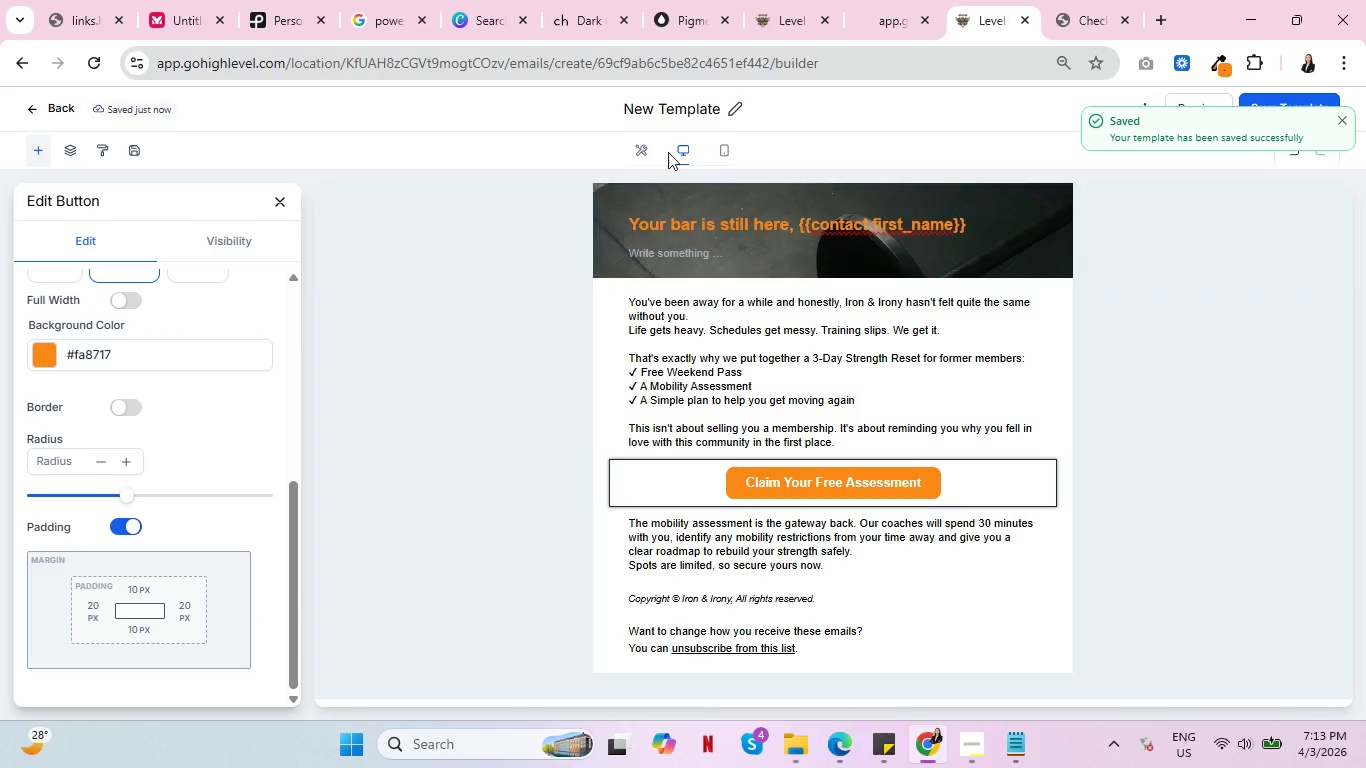 
left_click([690, 105])
 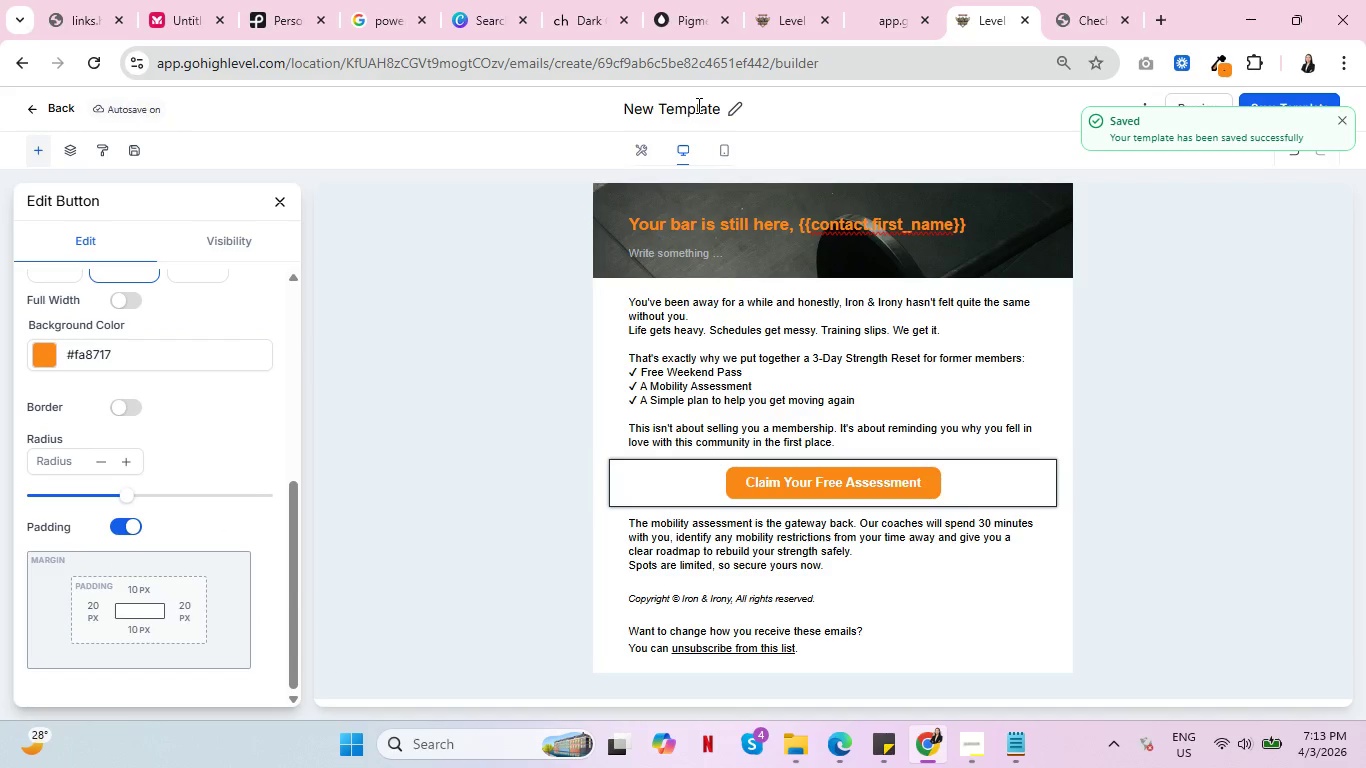 
left_click([700, 105])
 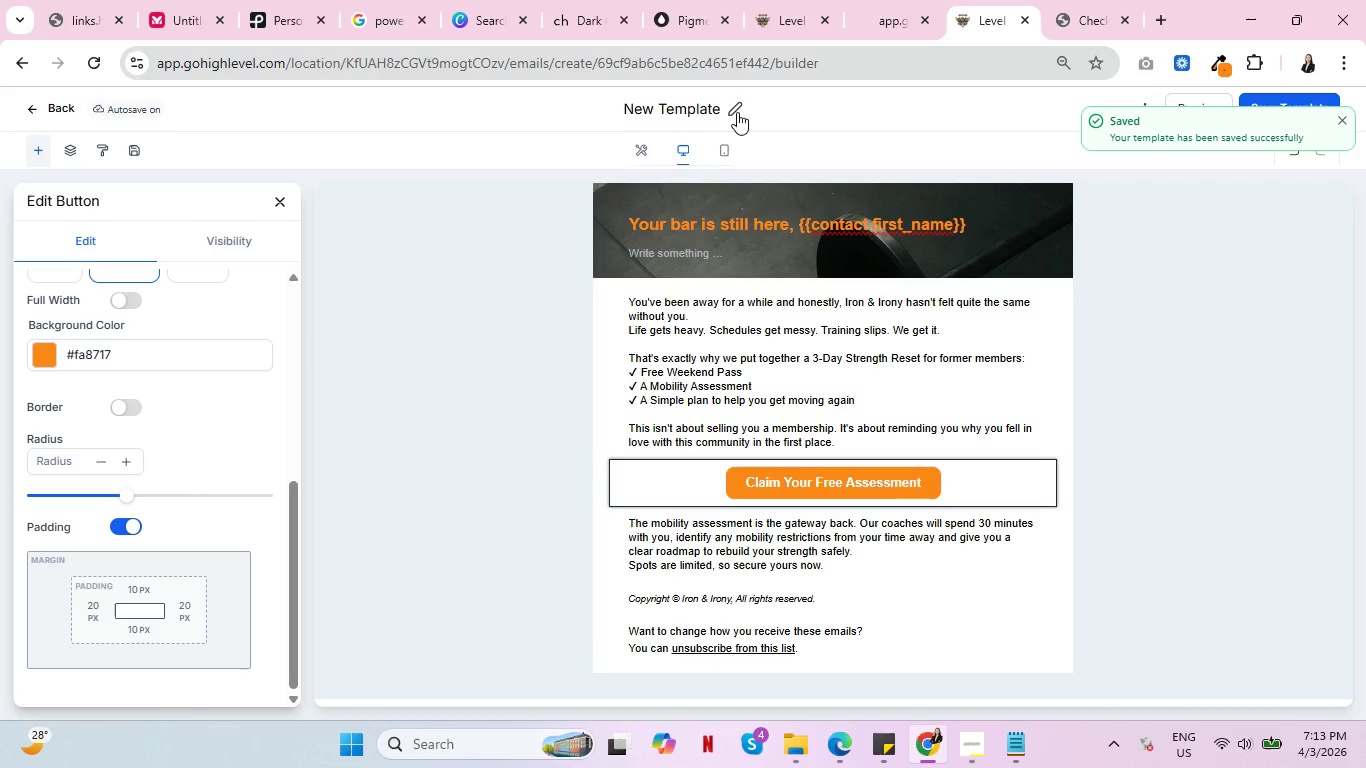 
double_click([737, 112])
 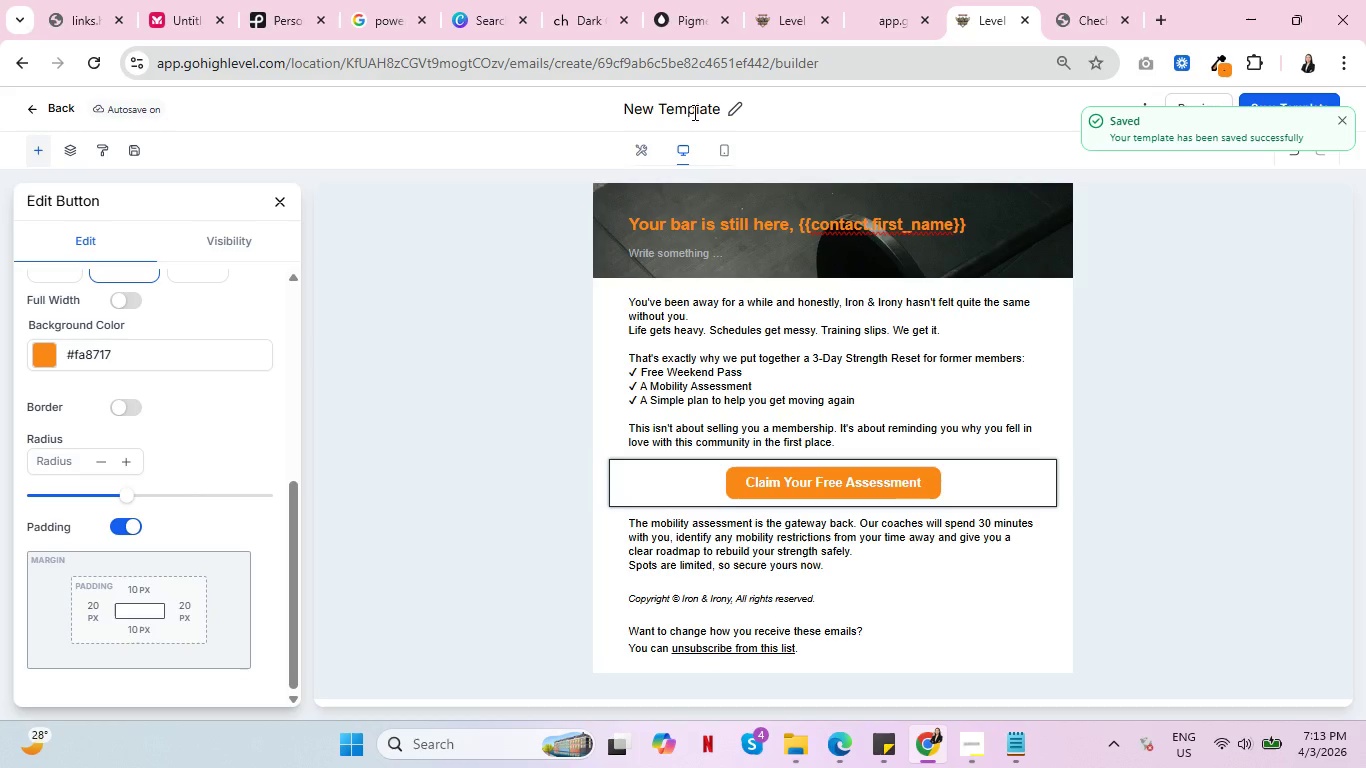 
key(Control+A)
 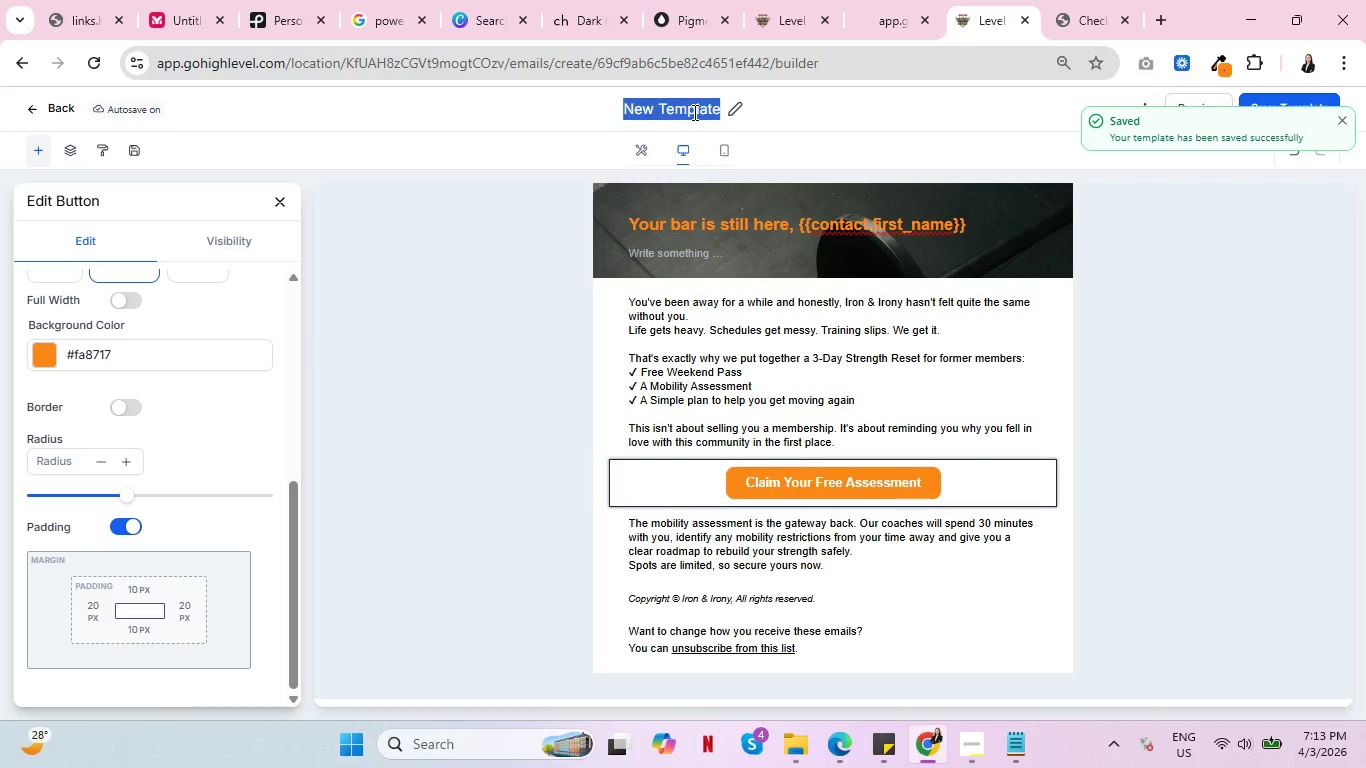 
type(Email 1)
 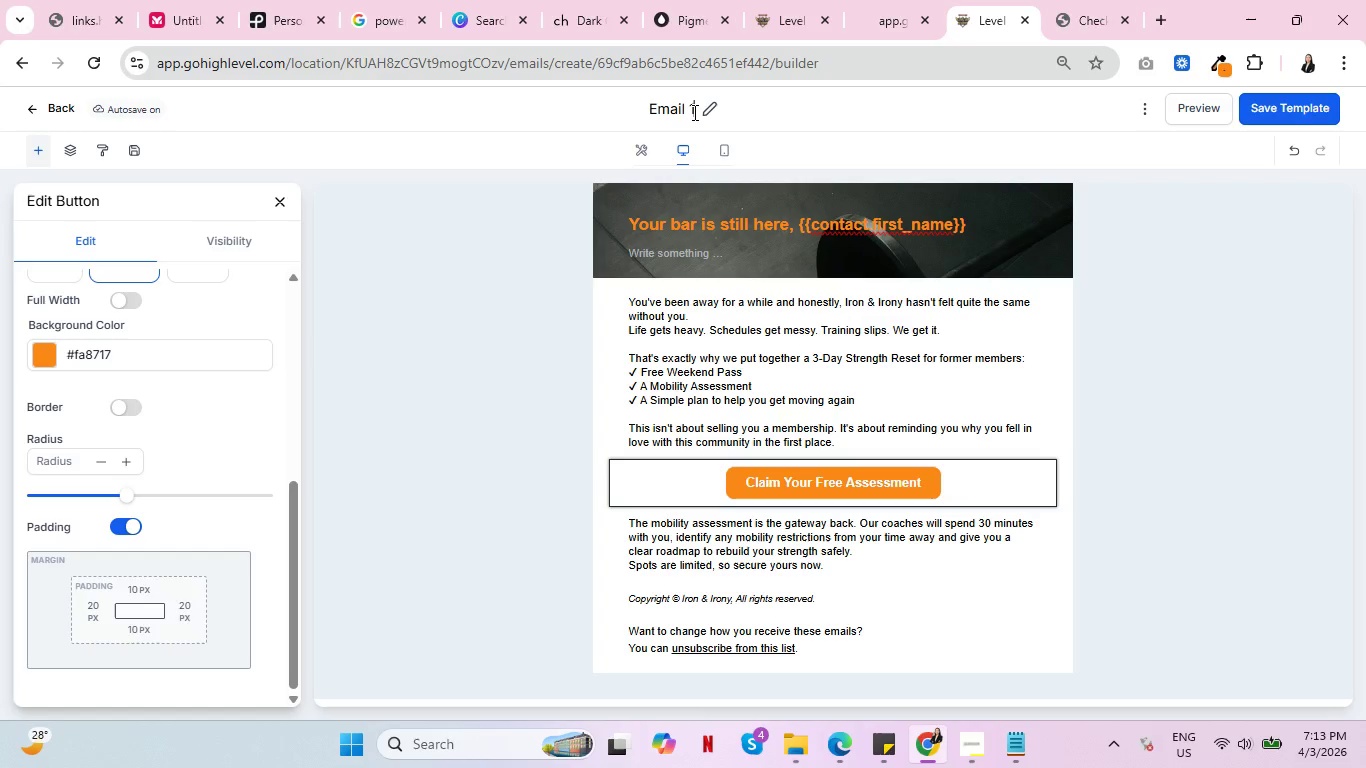 
wait(5.95)
 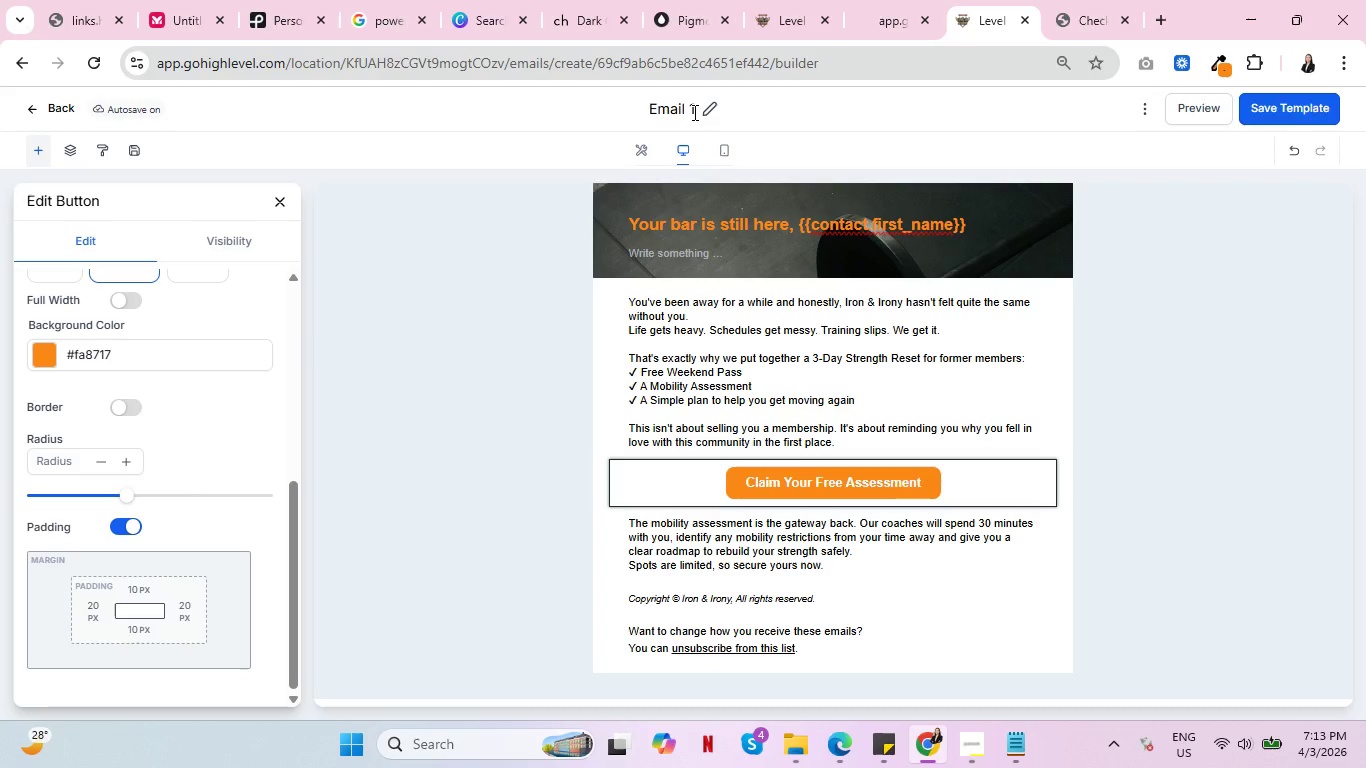 
left_click([1287, 109])
 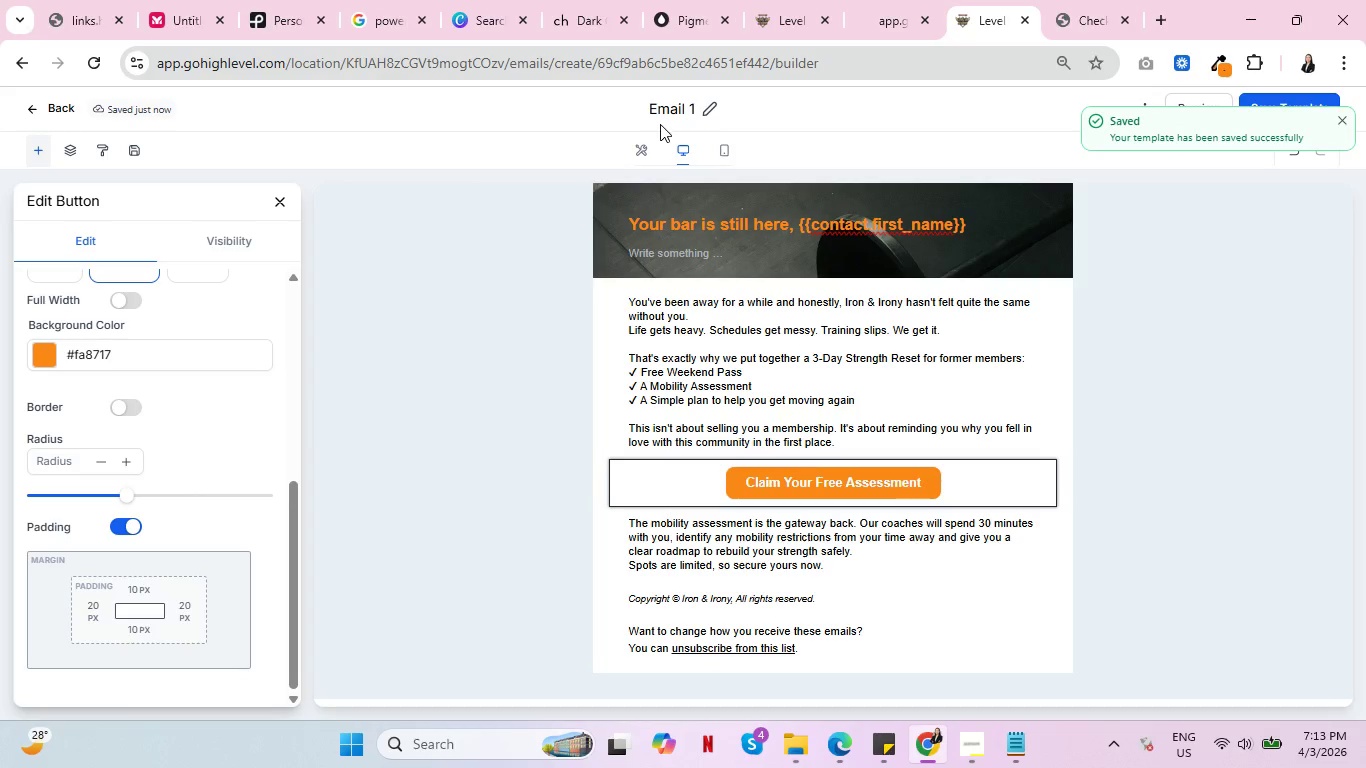 
left_click([660, 119])
 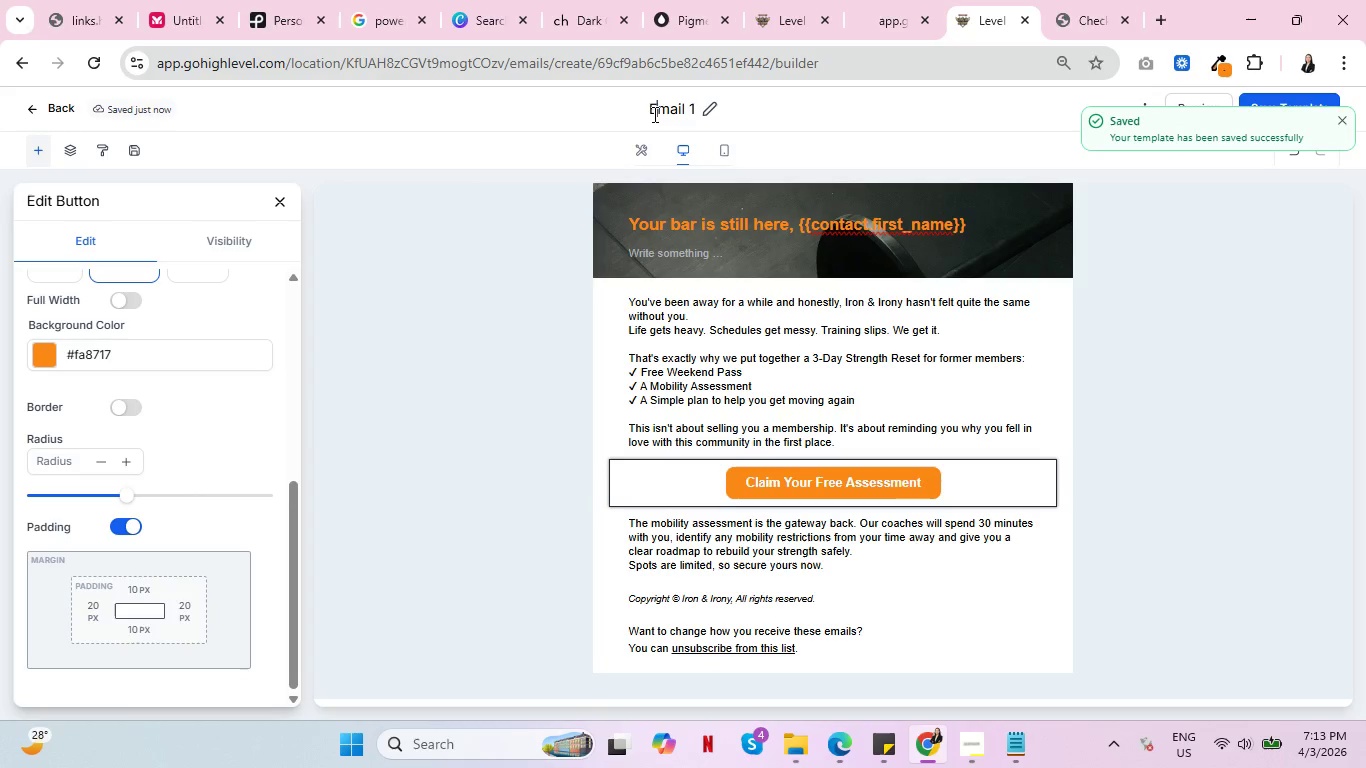 
double_click([653, 114])
 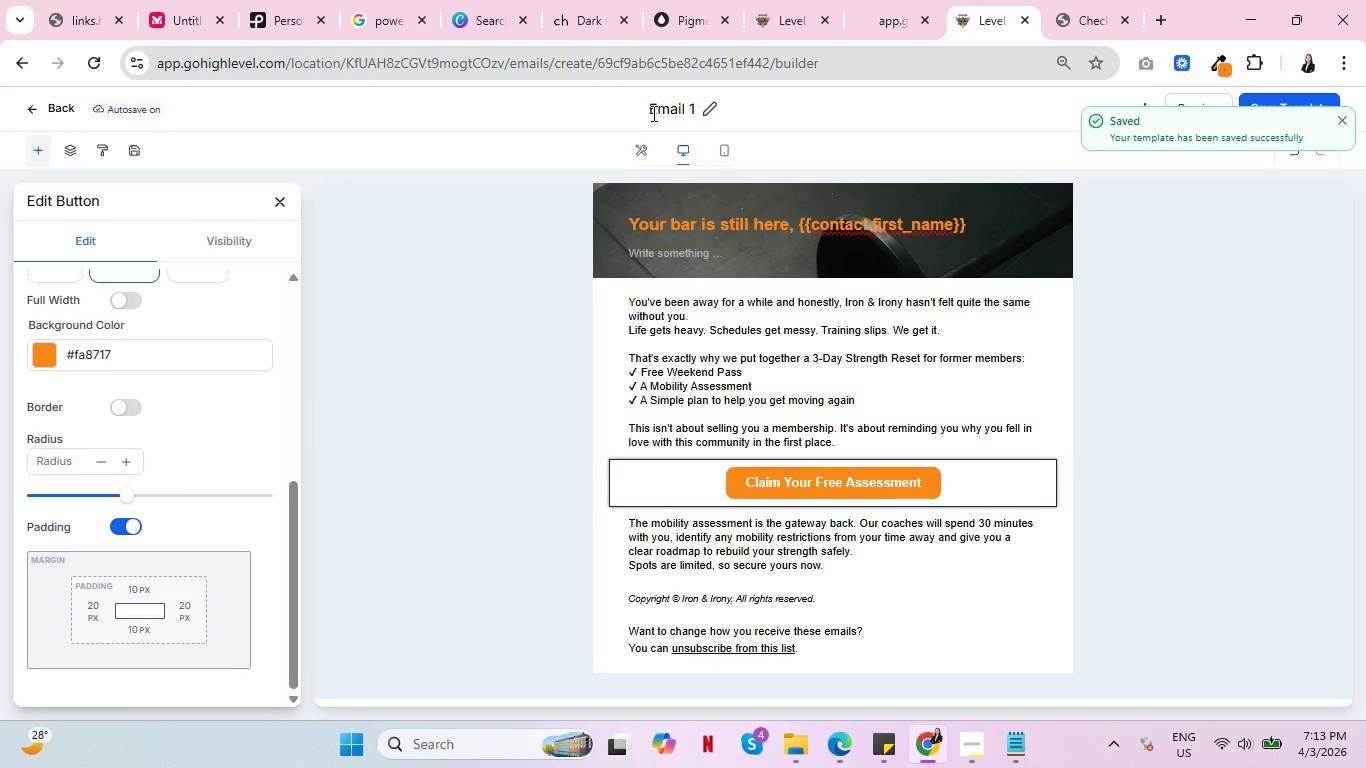 
type(Irona)
key(Backspace)
type(%)
key(Backspace)
type( & Irony - )
 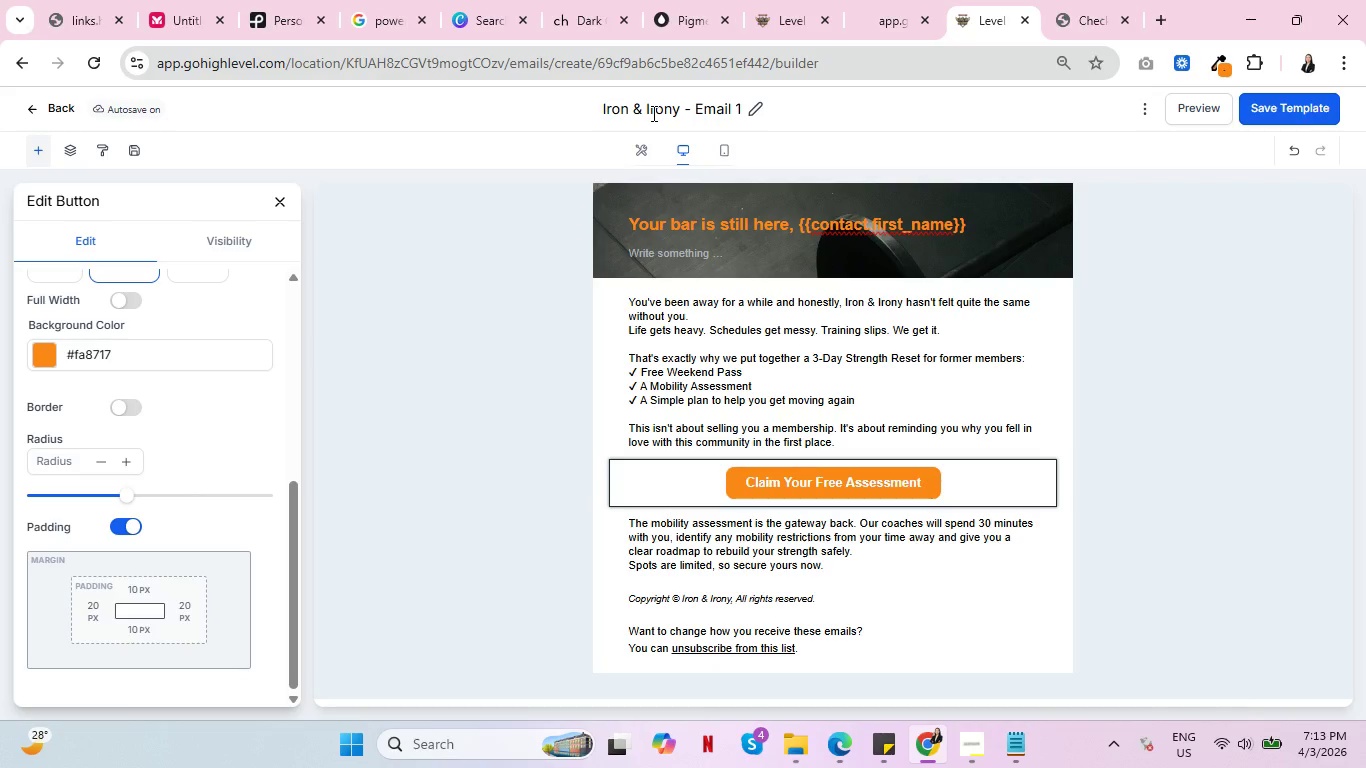 
left_click([1289, 100])
 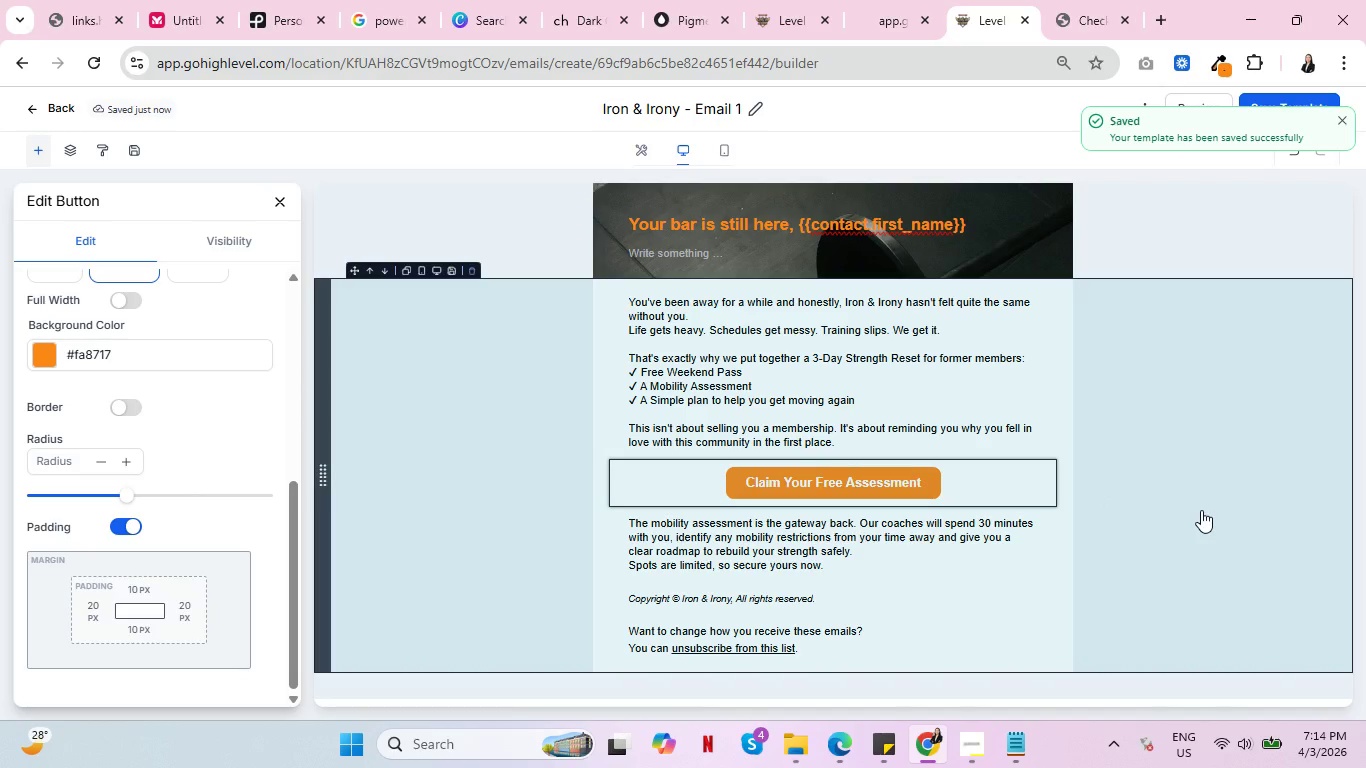 
scroll: coordinate [1189, 542], scroll_direction: down, amount: 3.0
 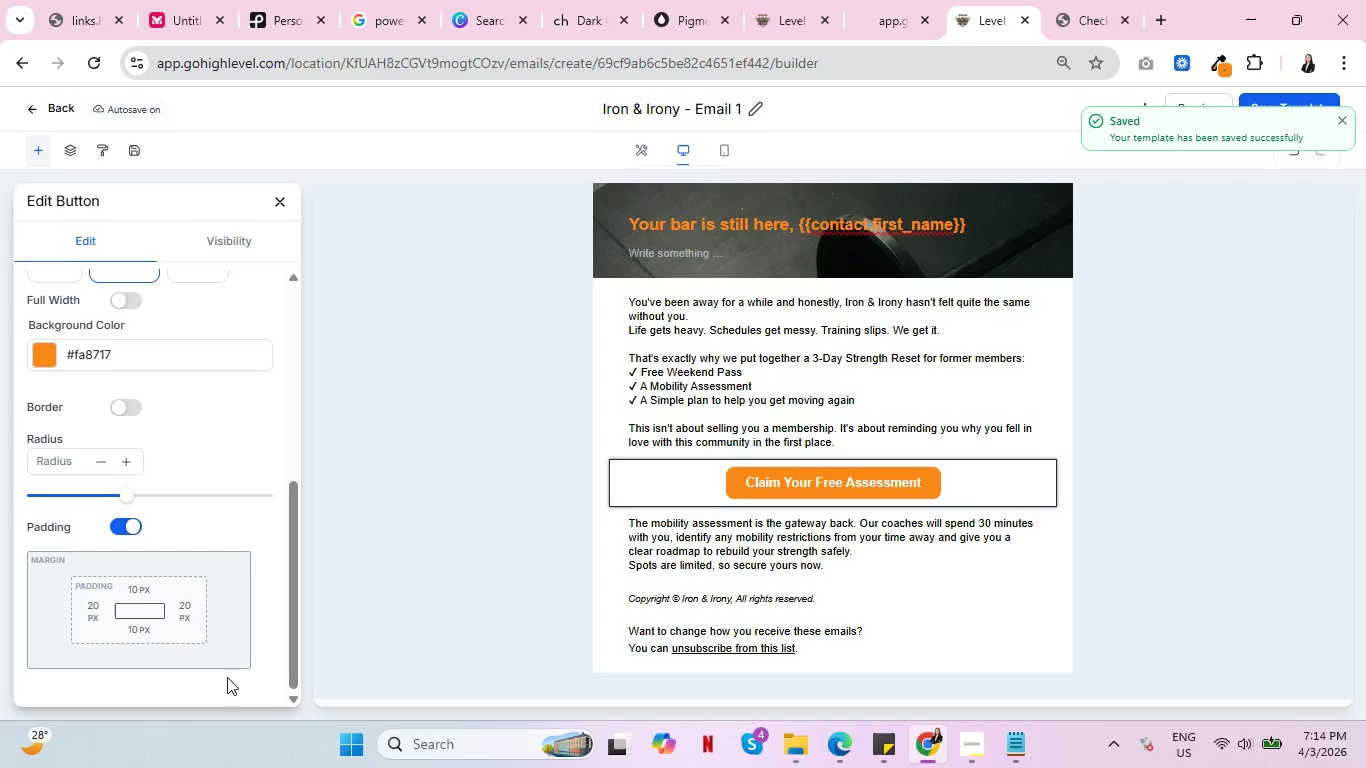 
wait(6.37)
 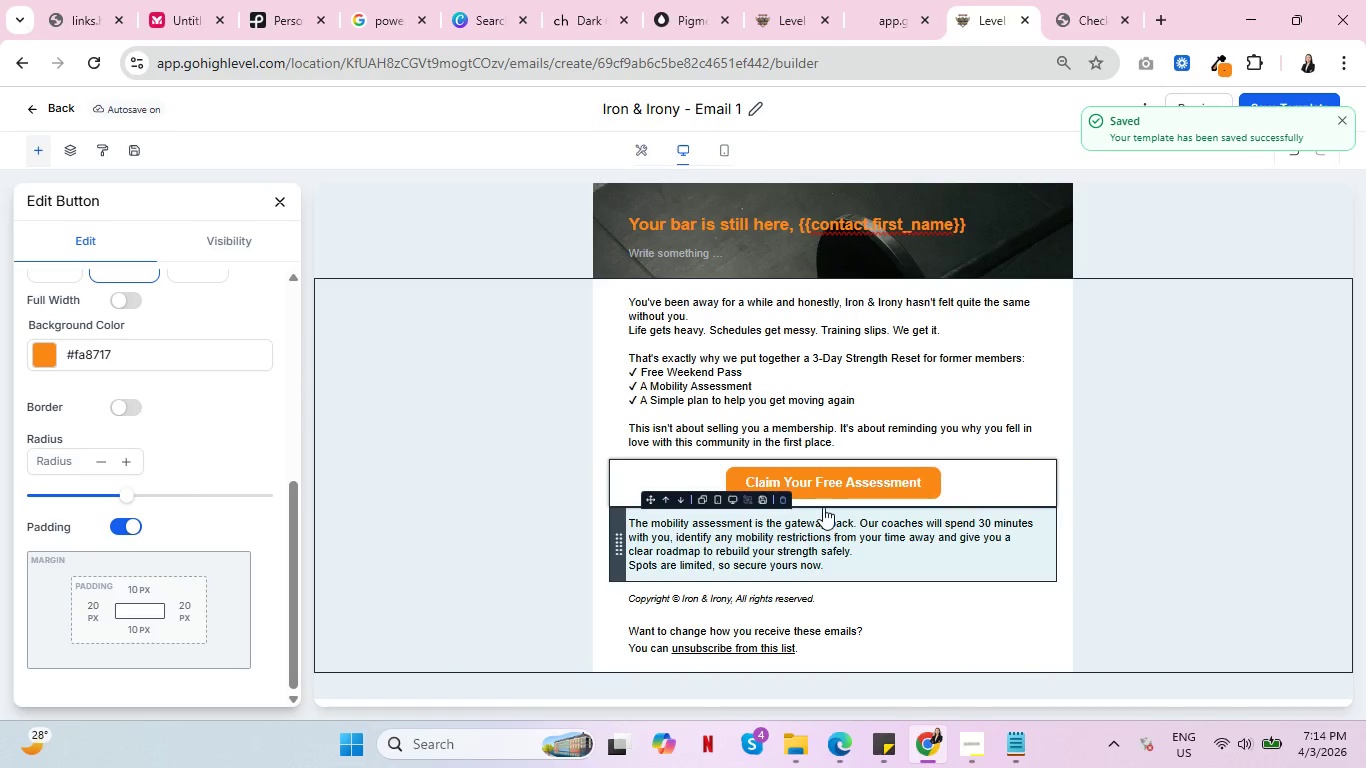 
left_click([1343, 121])
 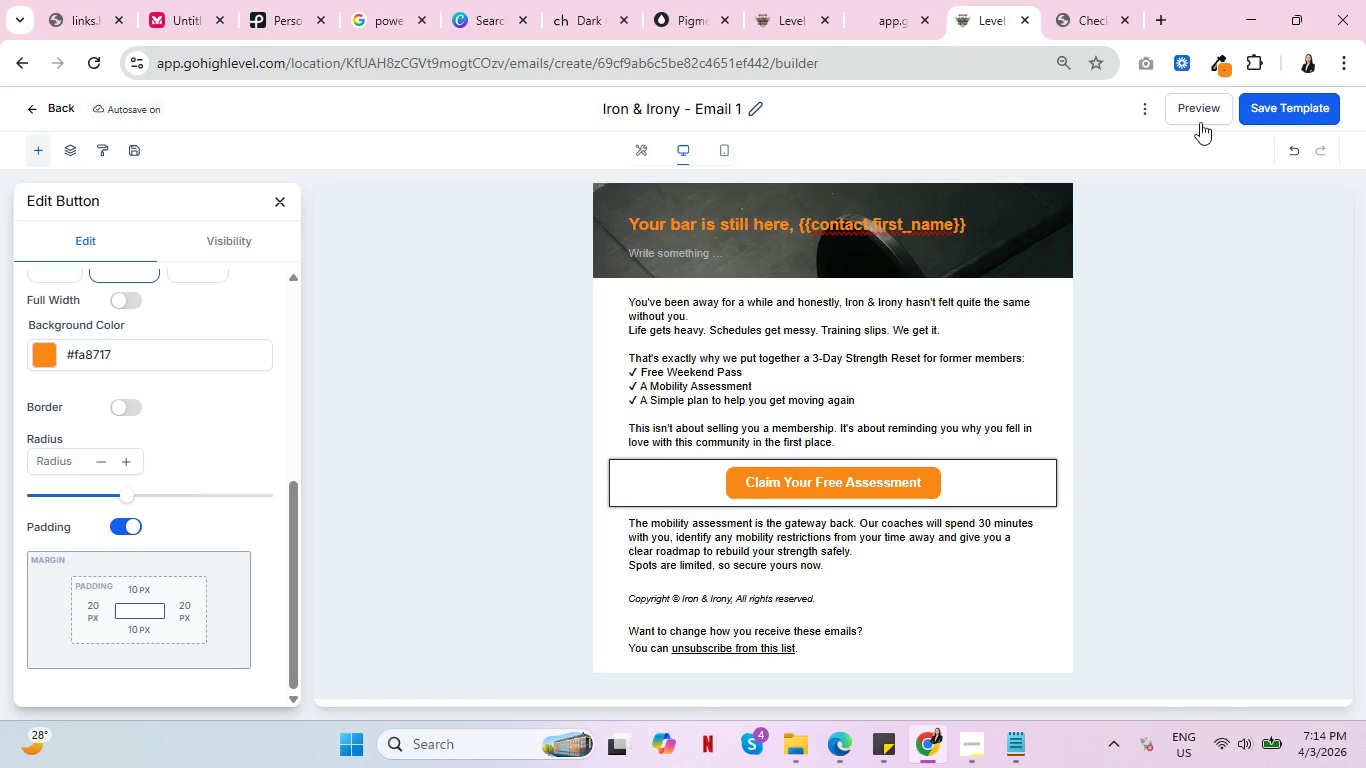 
left_click([1196, 109])
 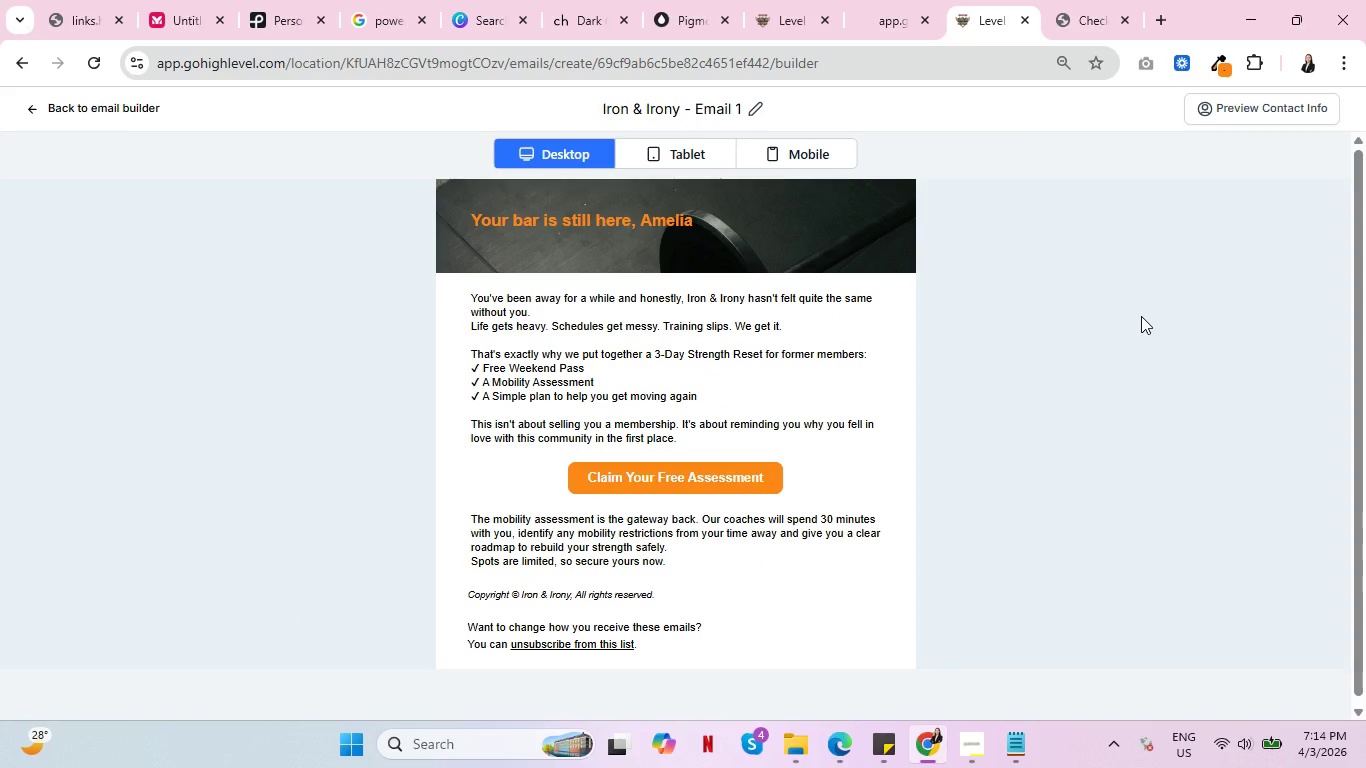 
wait(9.8)
 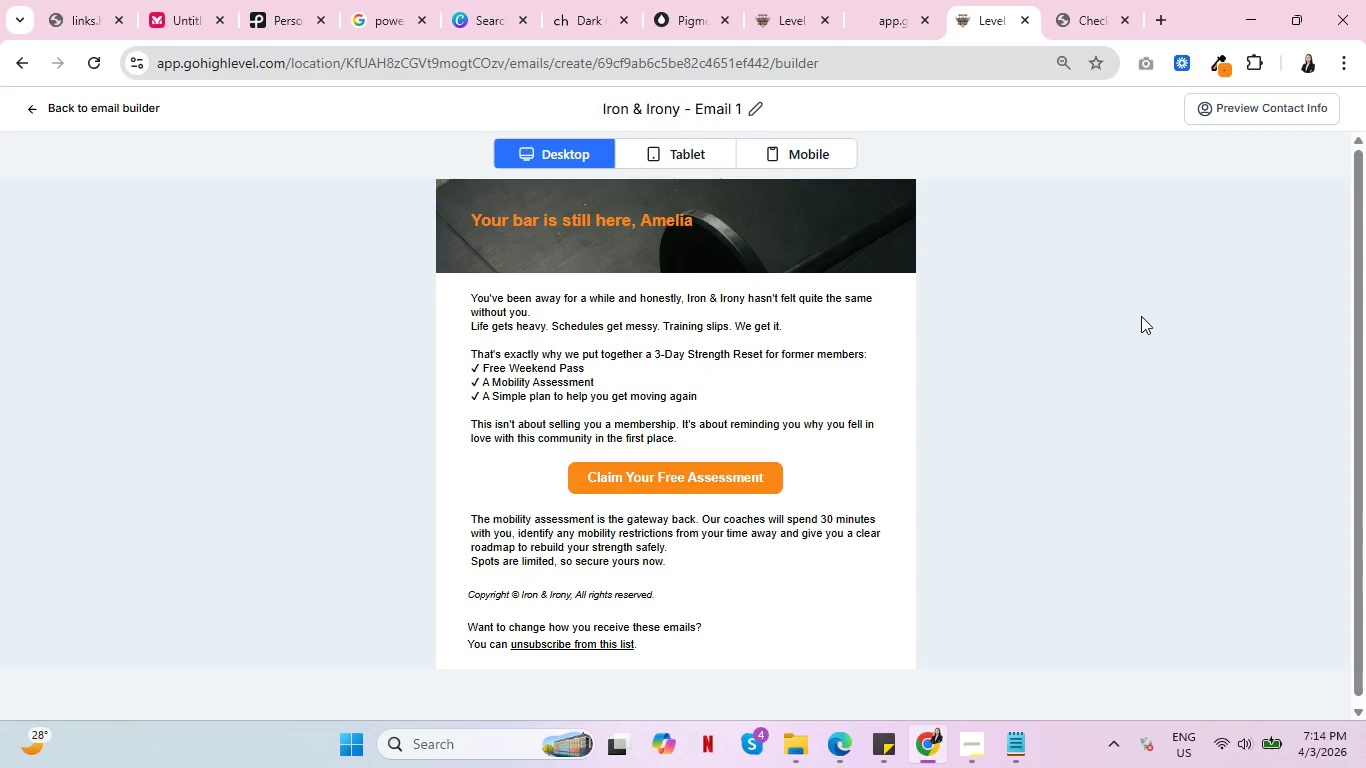 
left_click_drag(start_coordinate=[665, 642], to_coordinate=[450, 653])